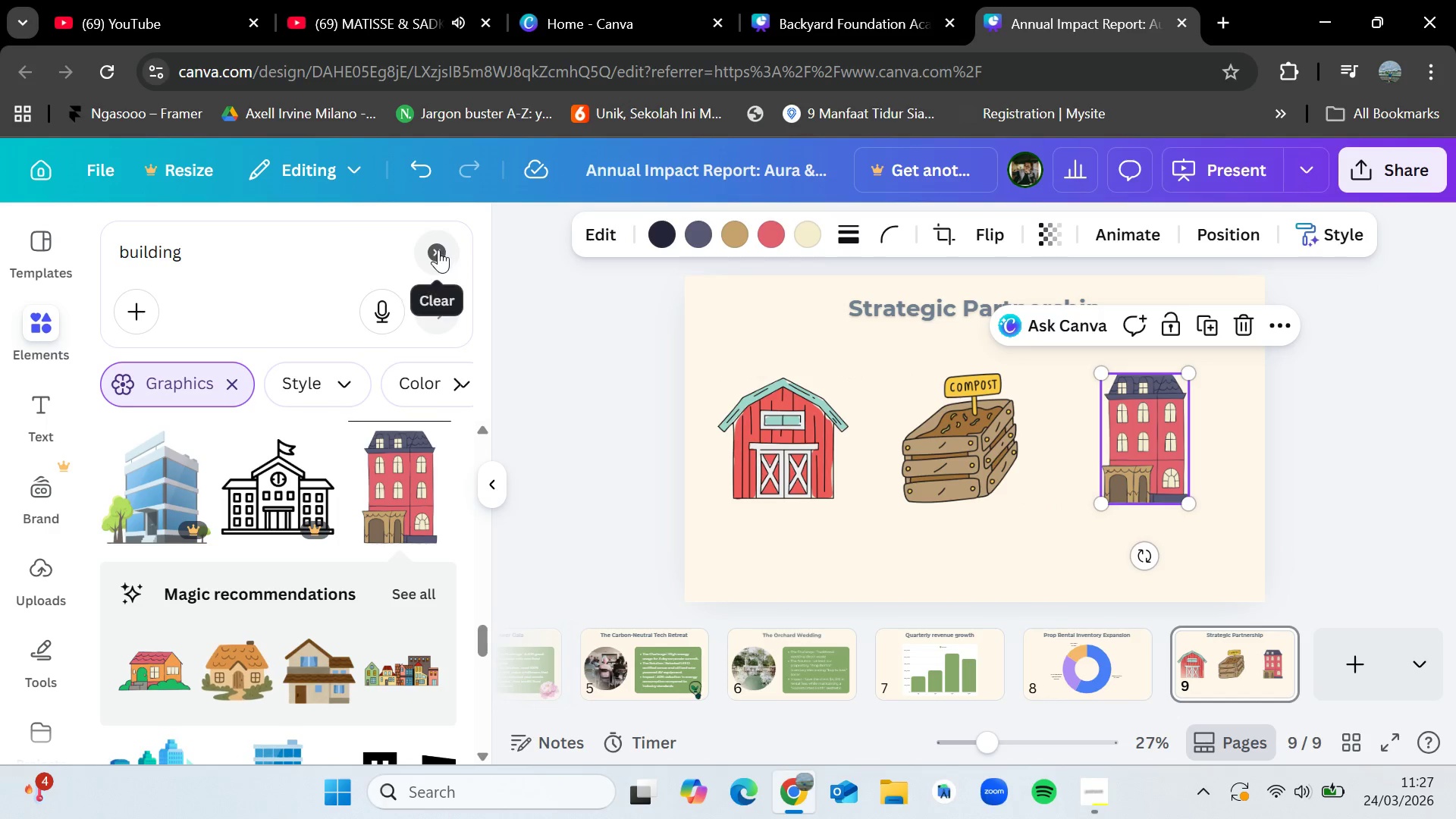 
double_click([275, 262])
 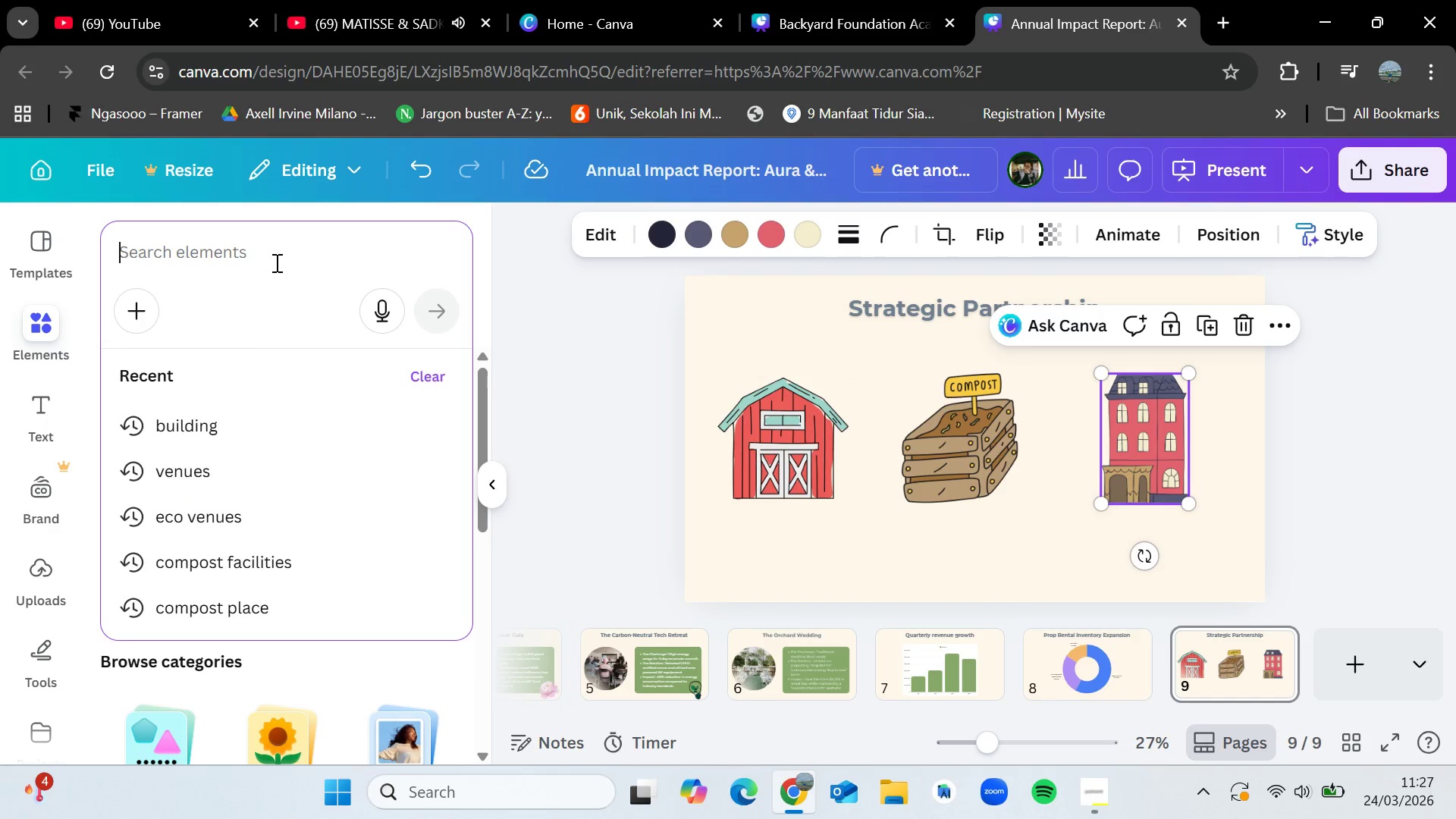 
type(eco)
 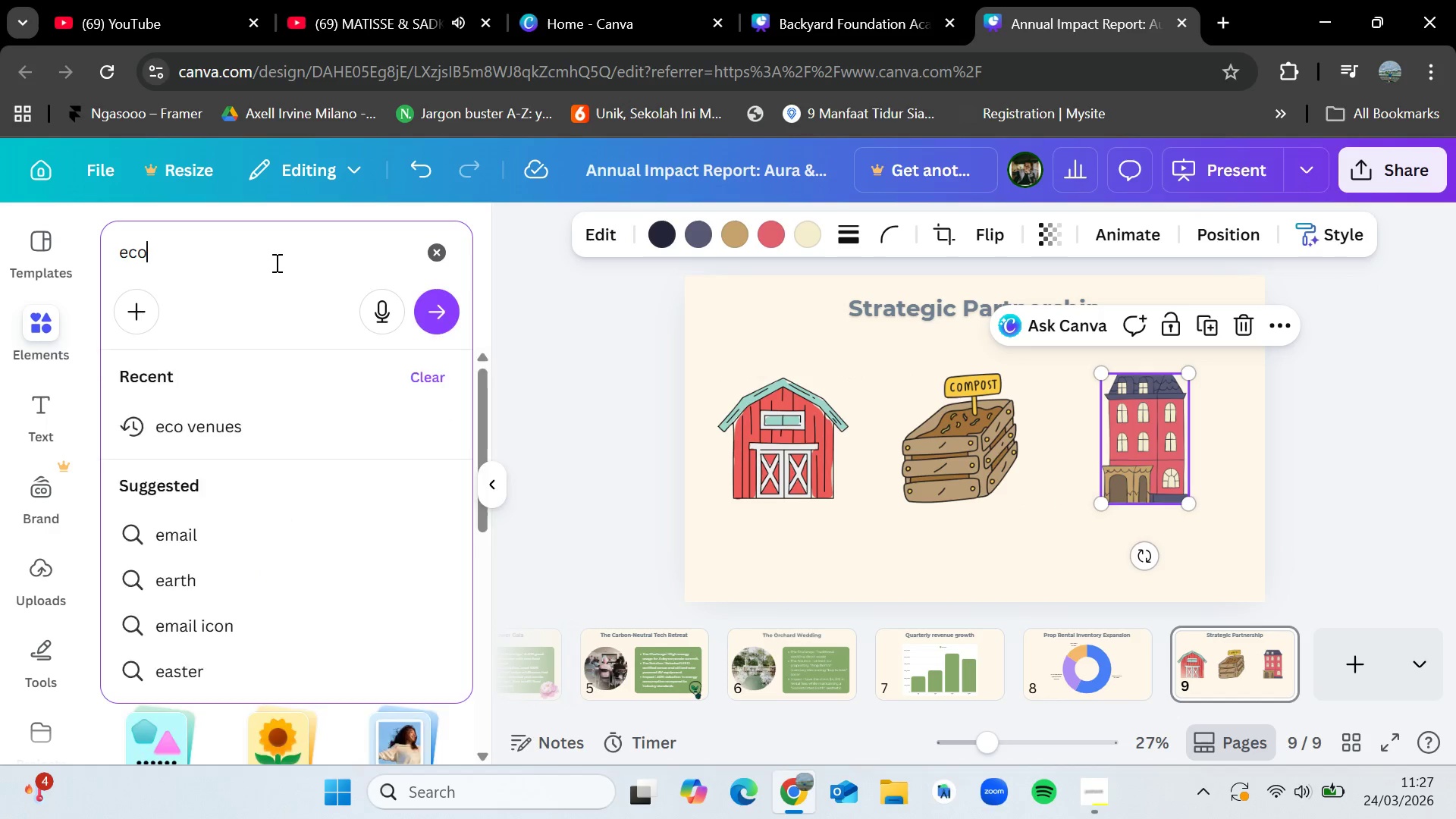 
key(Enter)
 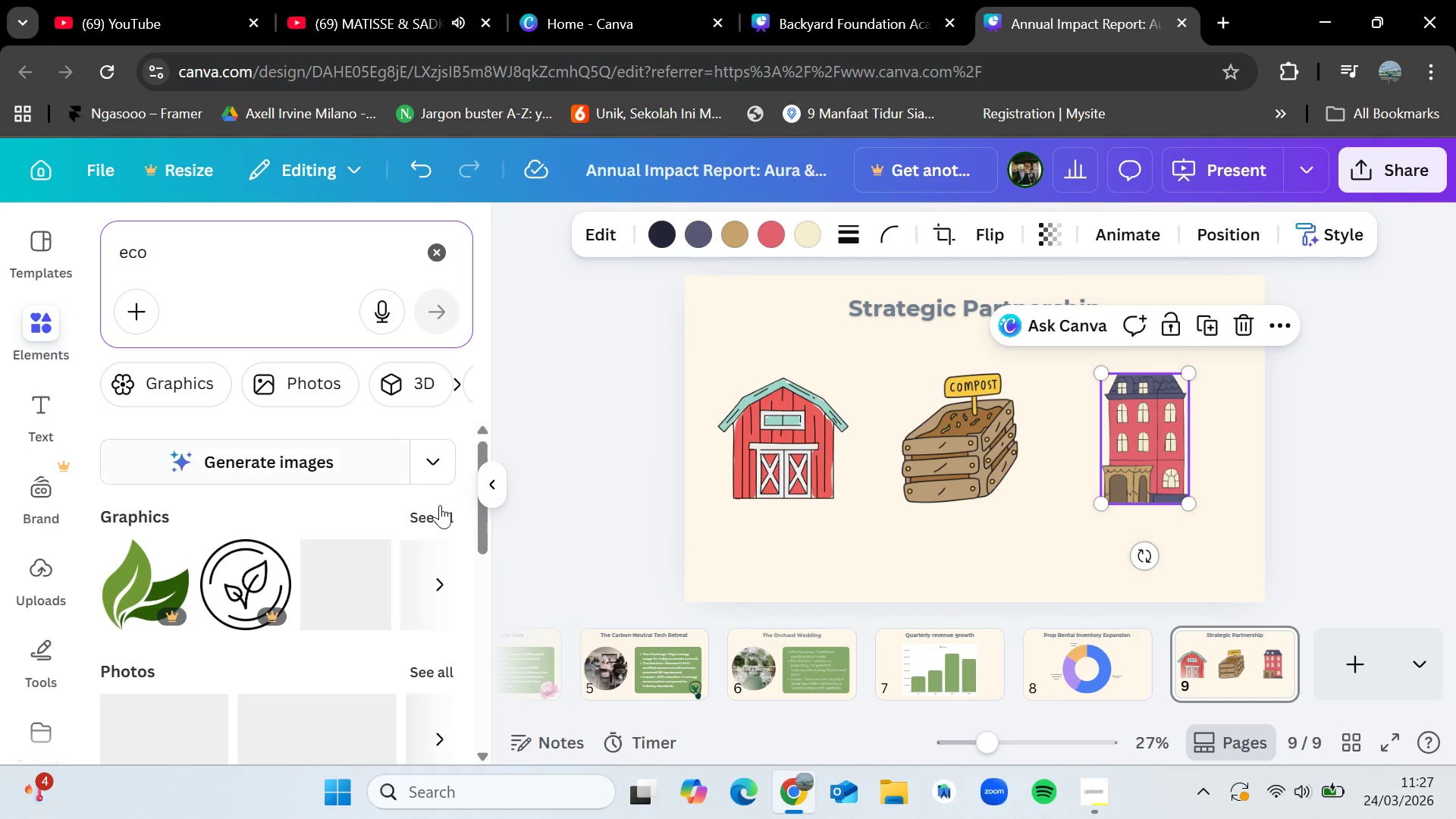 
left_click([455, 513])
 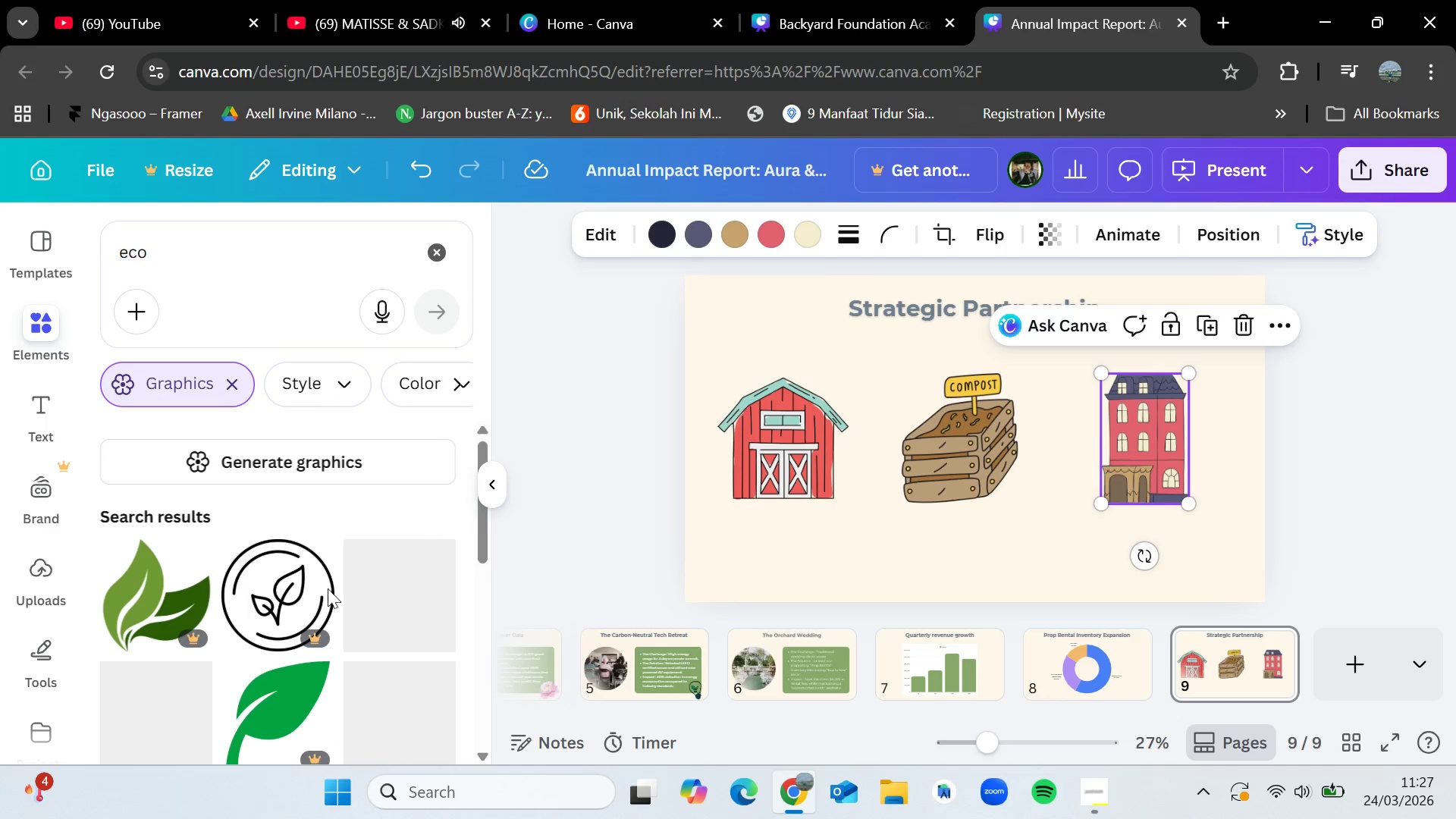 
scroll: coordinate [287, 608], scroll_direction: down, amount: 2.0
 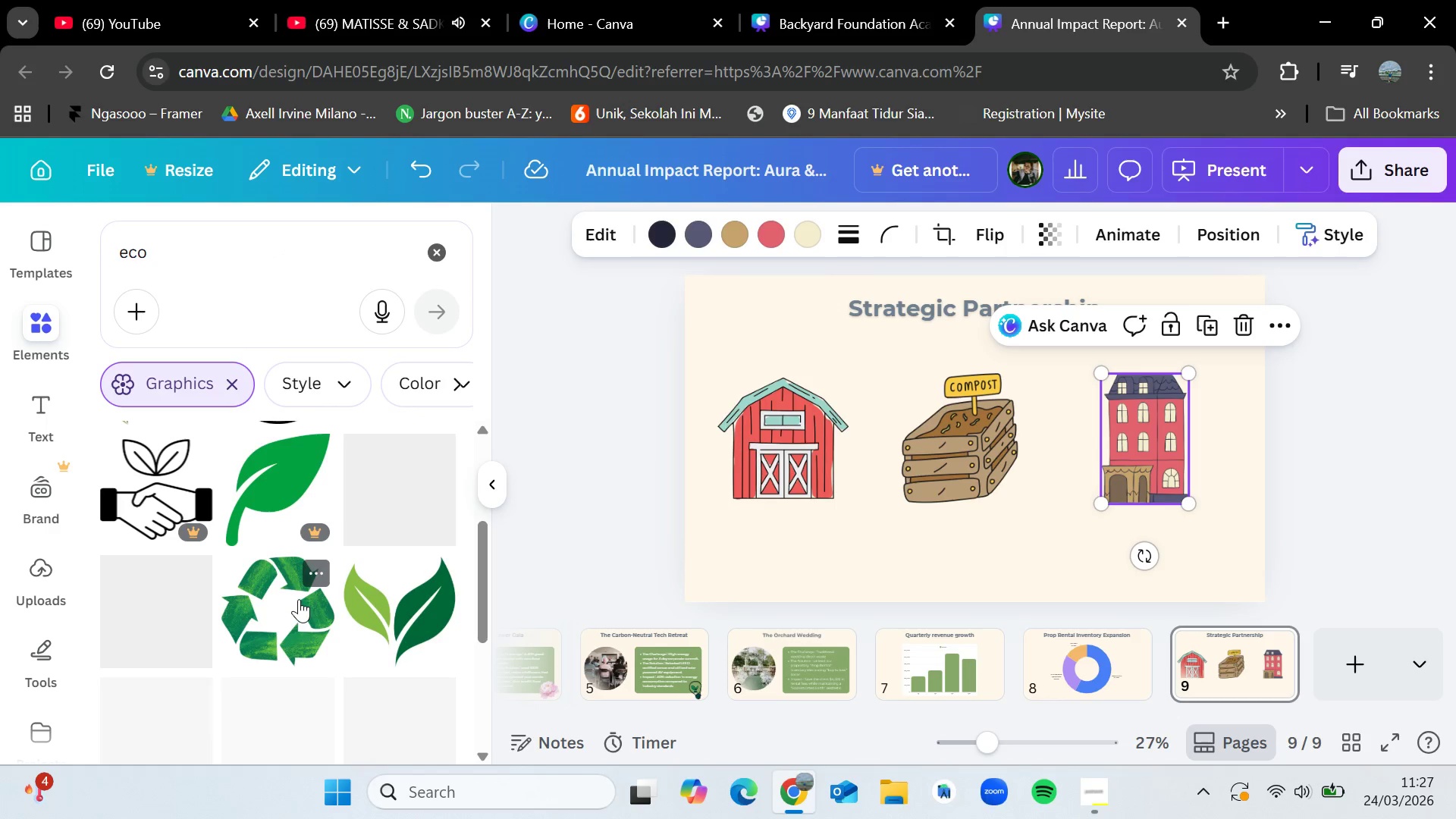 
mouse_move([352, 621])
 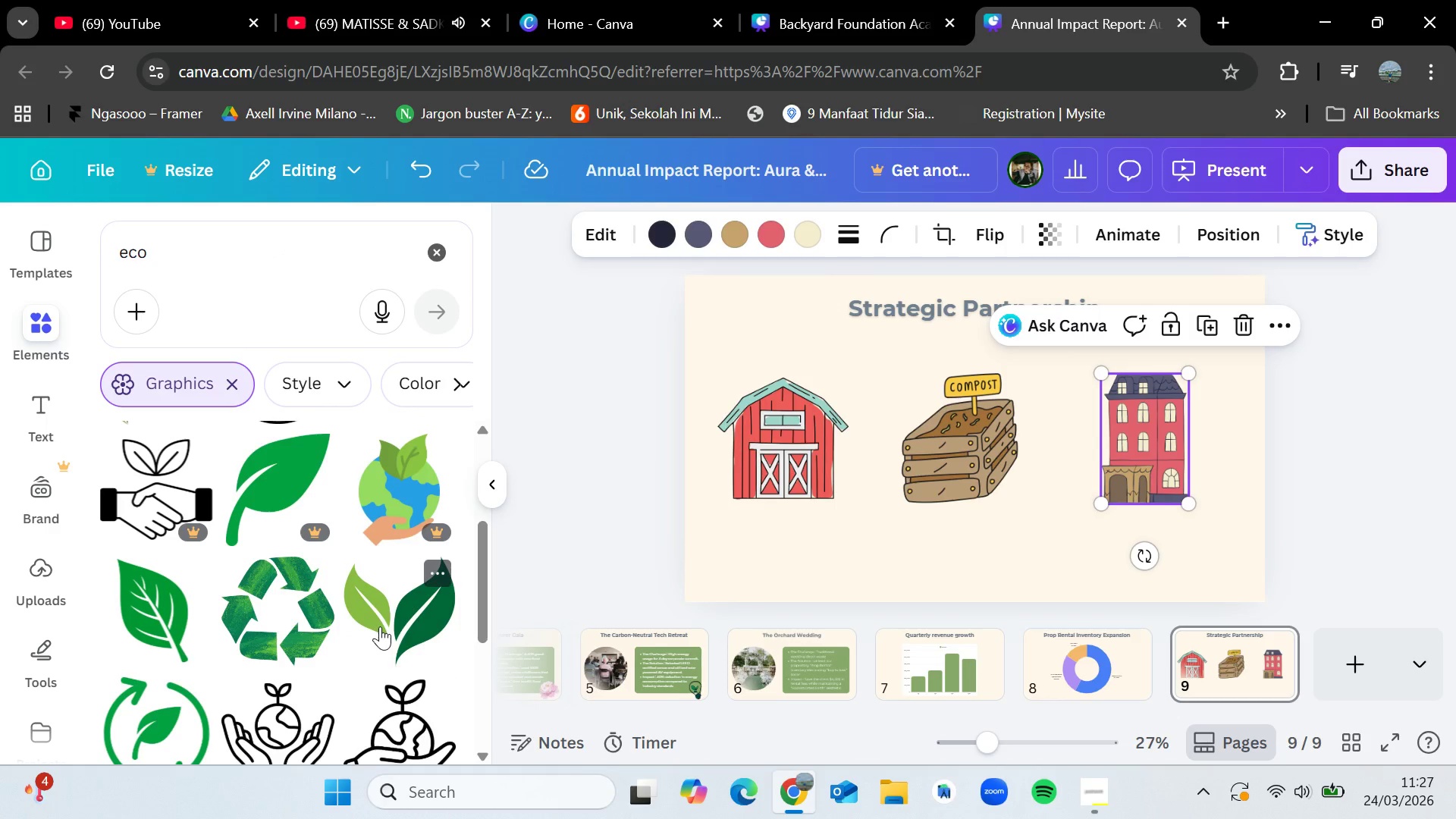 
left_click_drag(start_coordinate=[380, 626], to_coordinate=[1132, 439])
 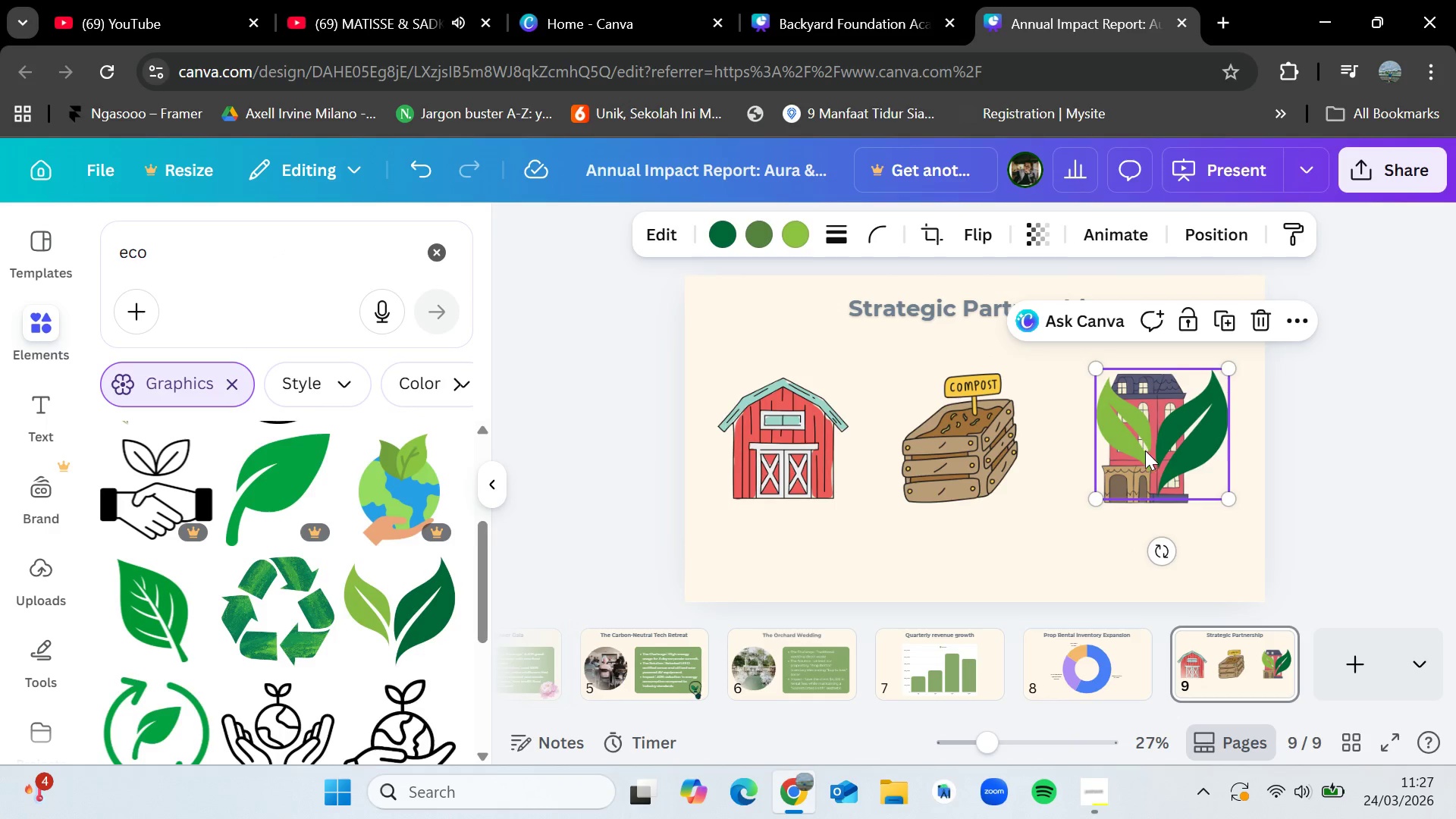 
left_click_drag(start_coordinate=[1146, 450], to_coordinate=[1129, 450])
 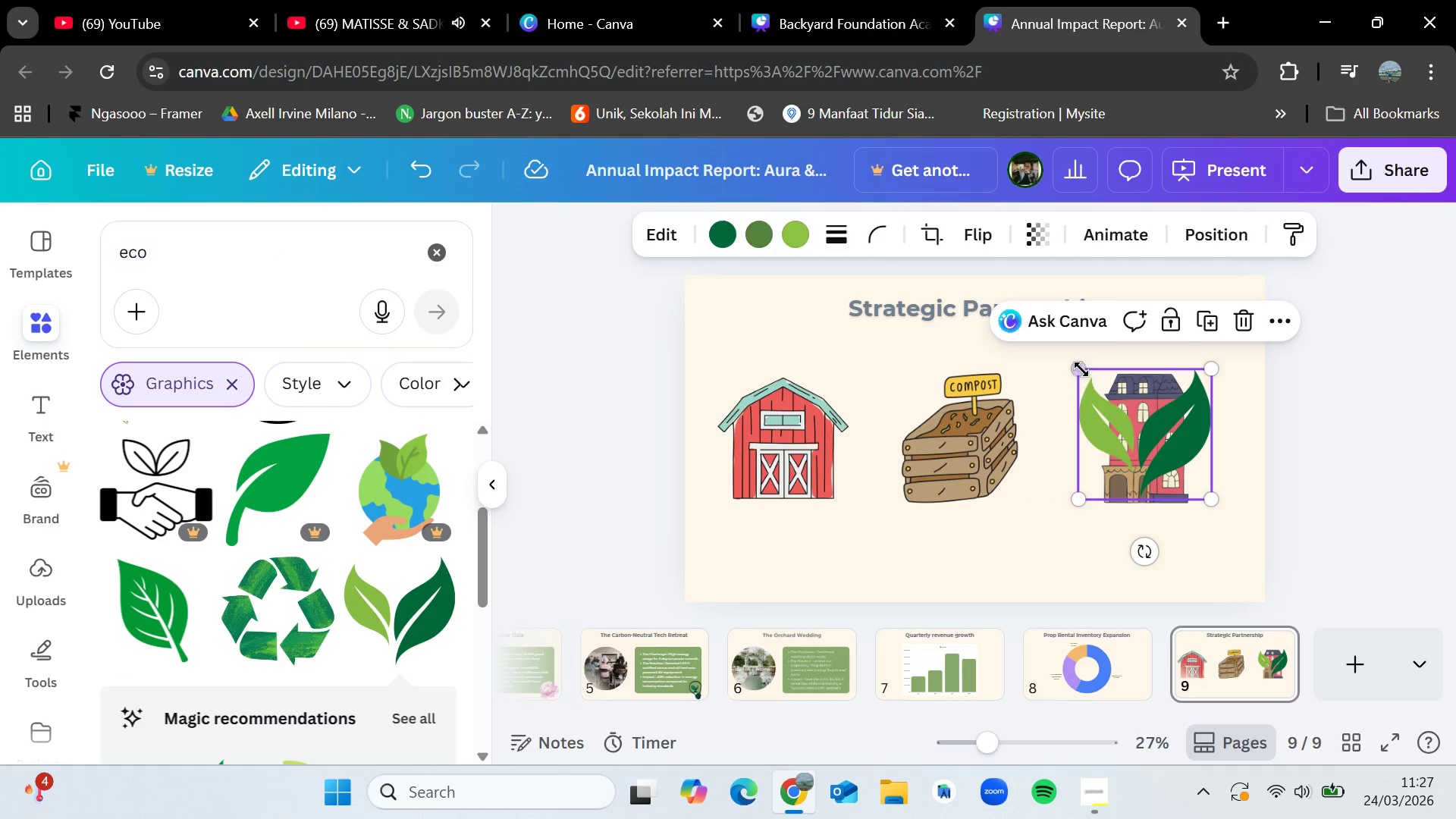 
left_click_drag(start_coordinate=[1081, 362], to_coordinate=[1097, 420])
 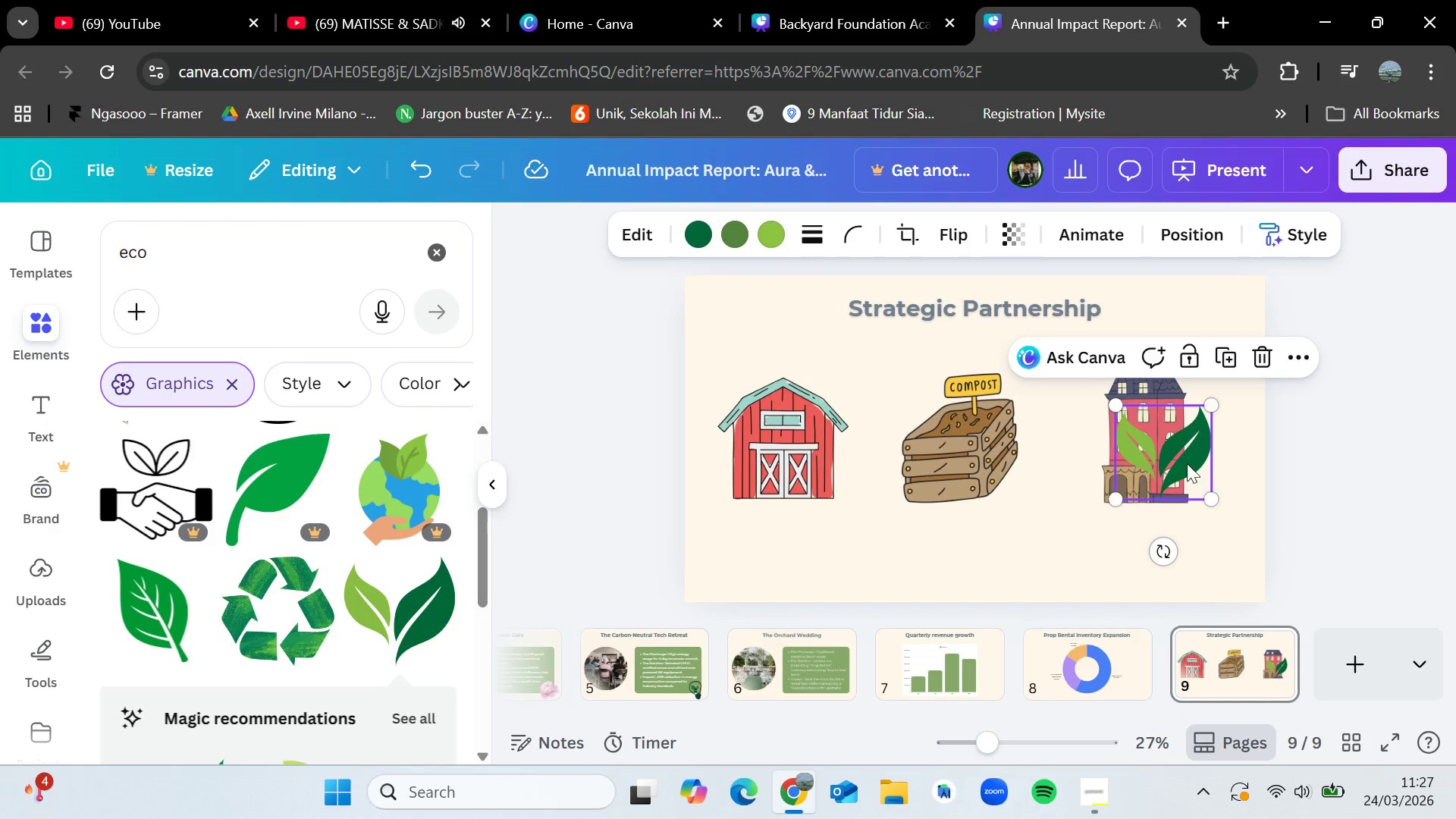 
left_click_drag(start_coordinate=[1184, 456], to_coordinate=[1163, 453])
 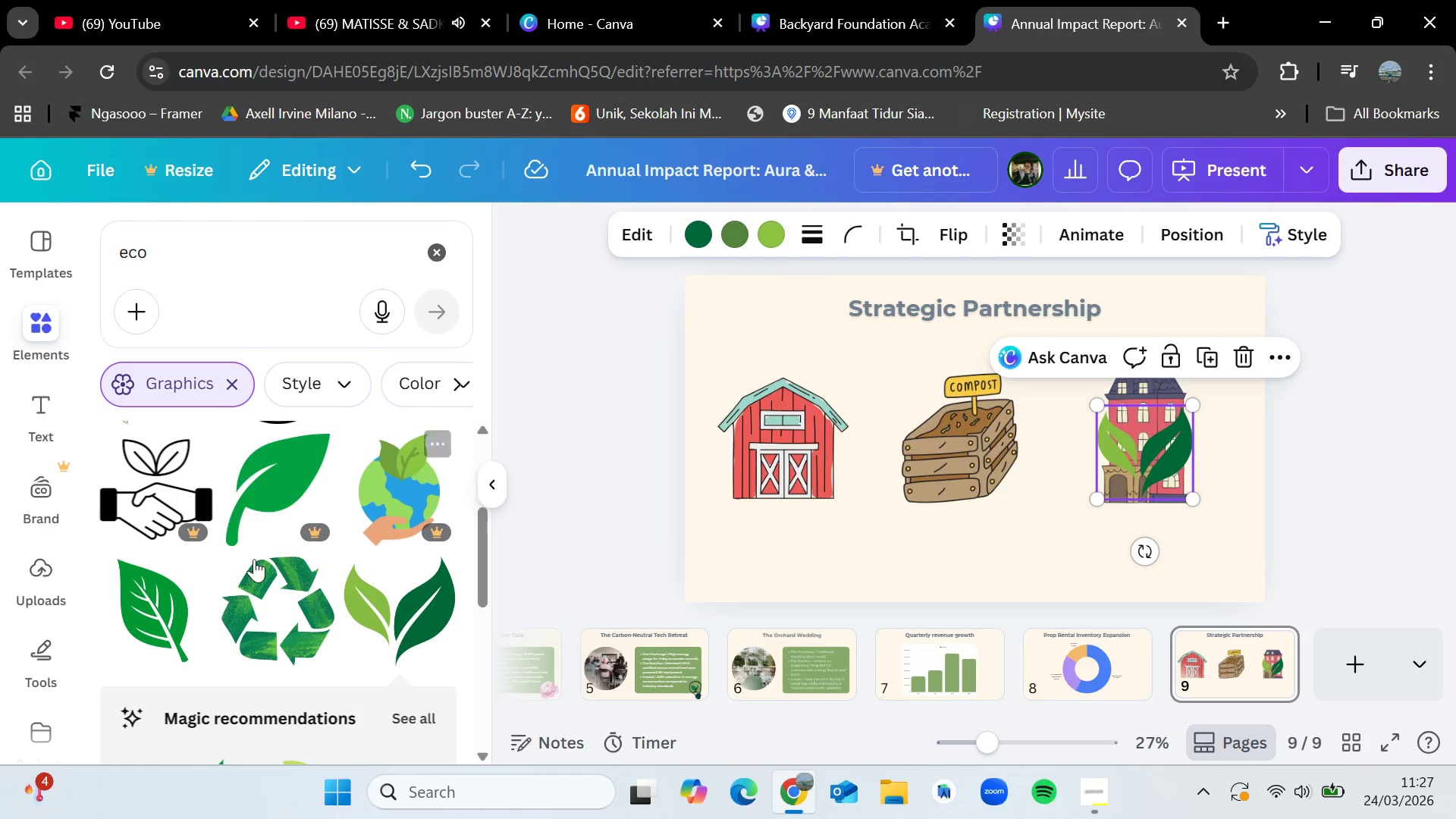 
scroll: coordinate [257, 557], scroll_direction: down, amount: 5.0
 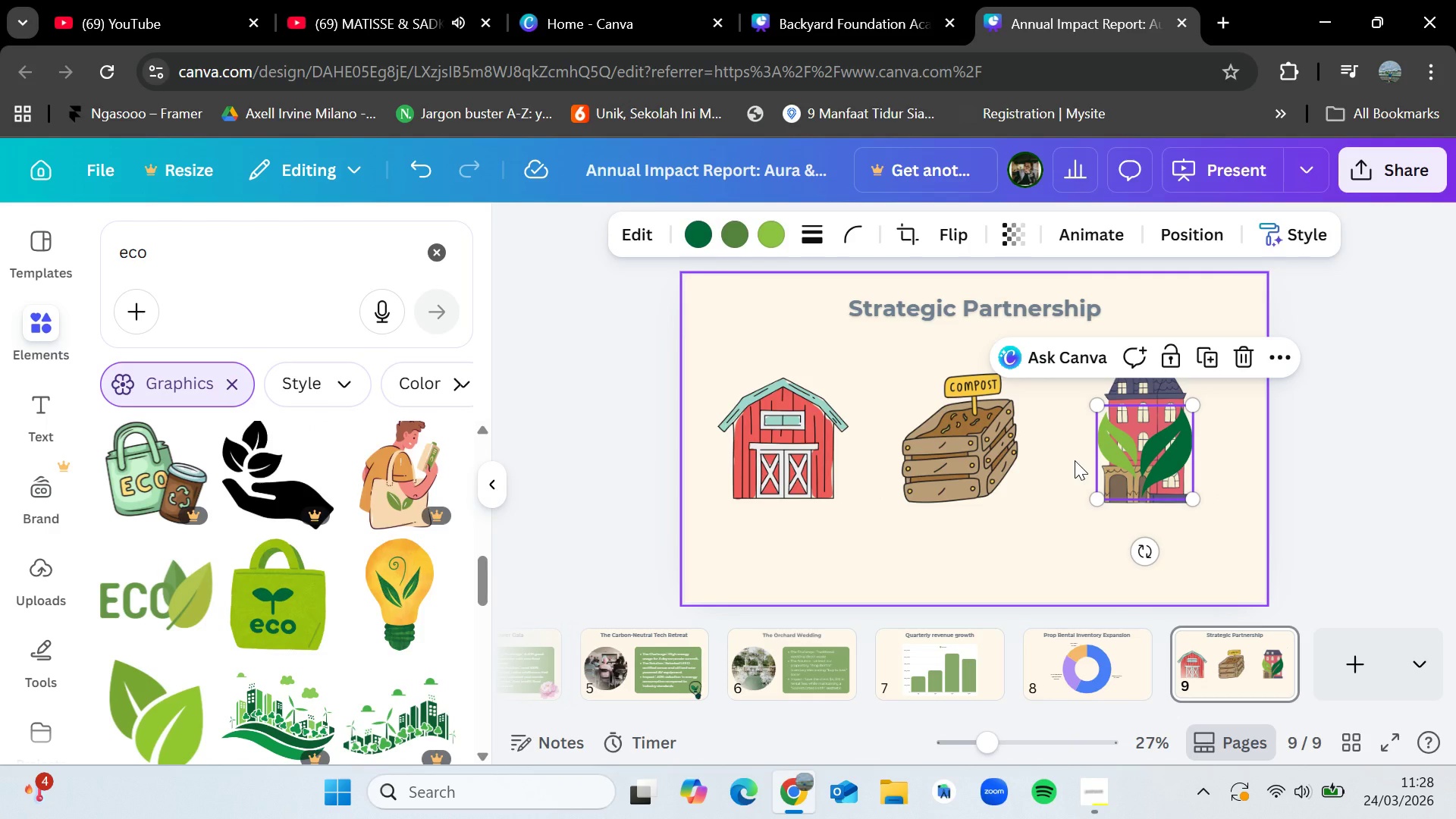 
key(Delete)
 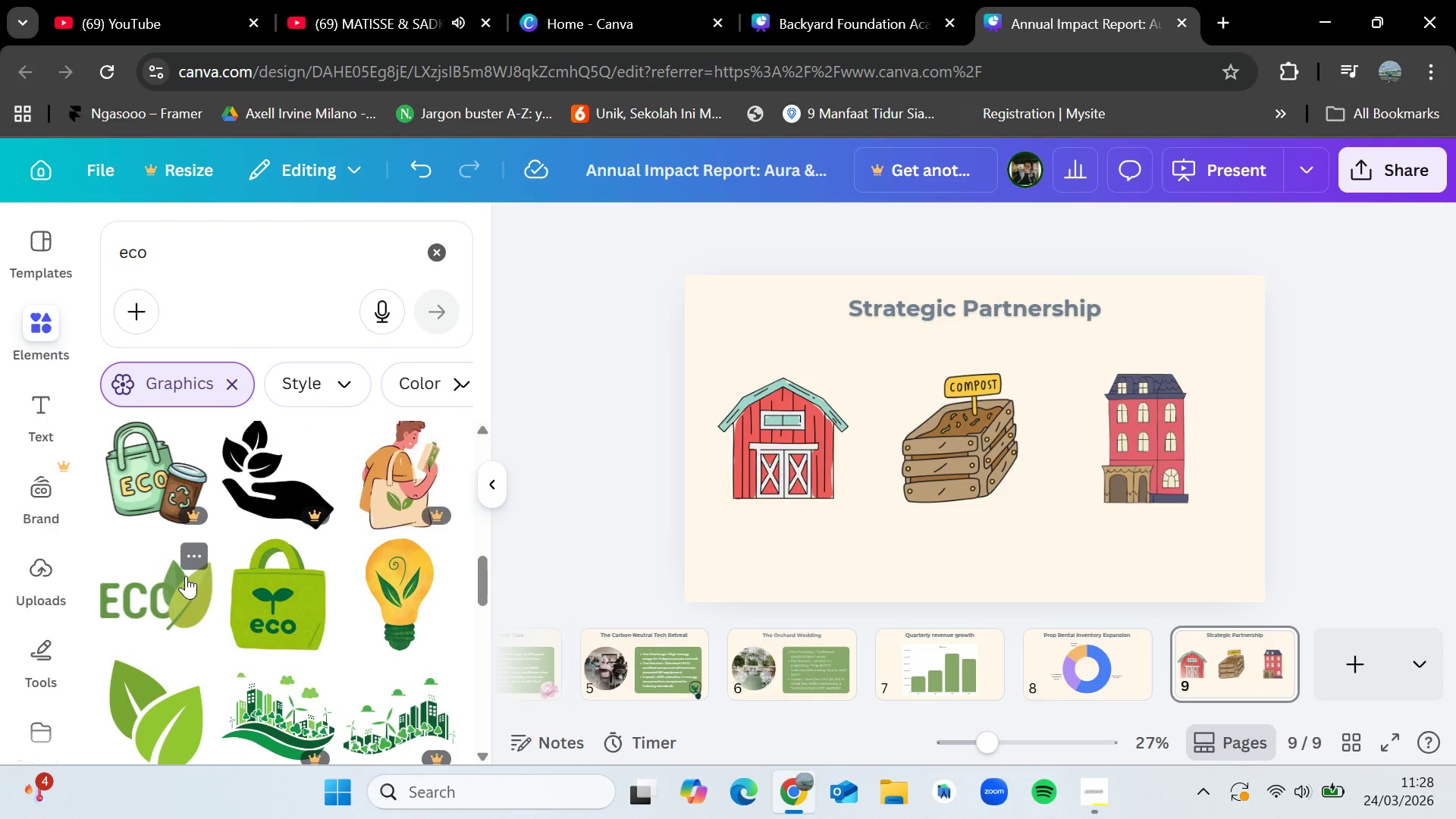 
left_click_drag(start_coordinate=[163, 590], to_coordinate=[935, 359])
 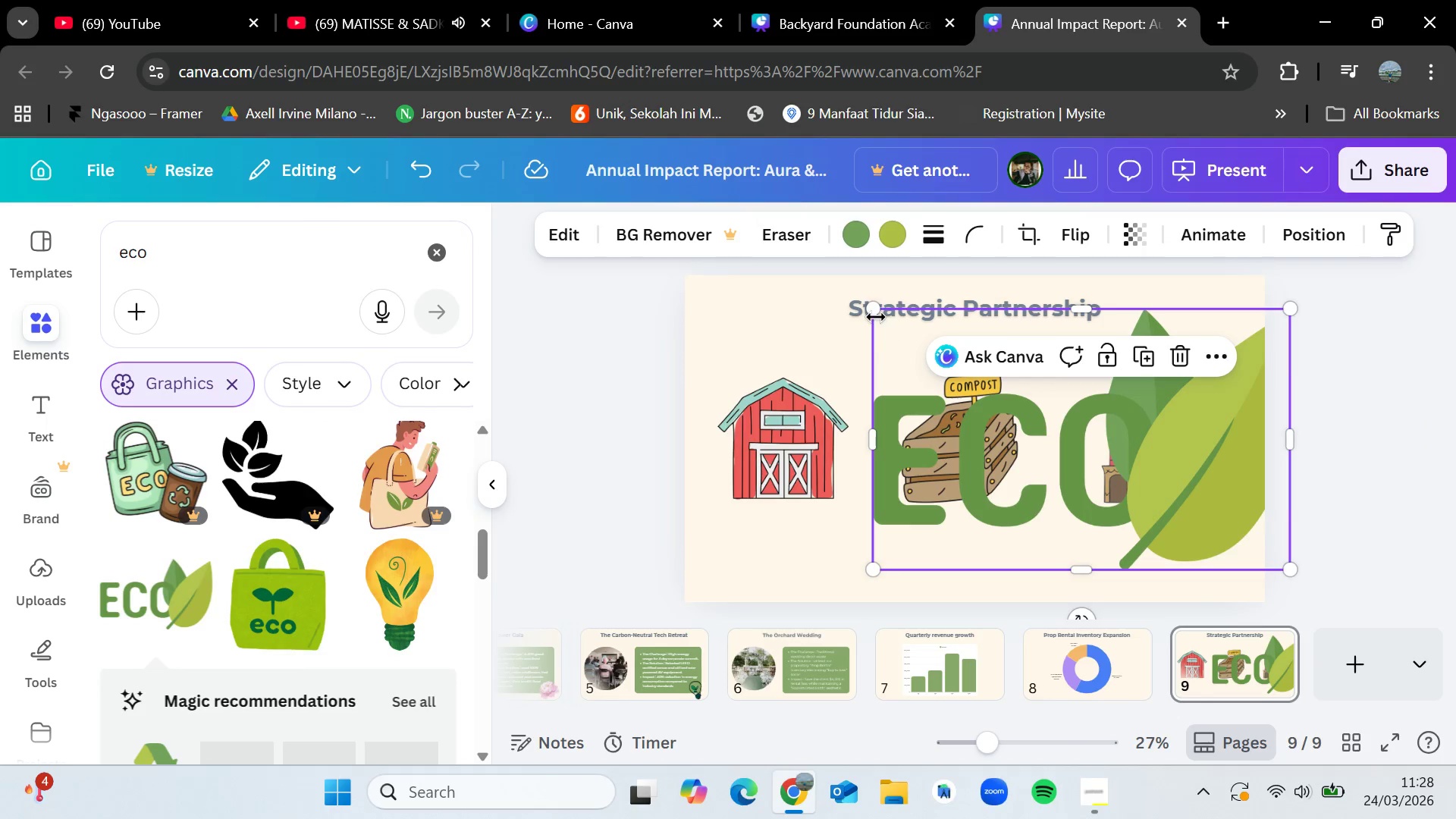 
left_click_drag(start_coordinate=[874, 314], to_coordinate=[1154, 568])
 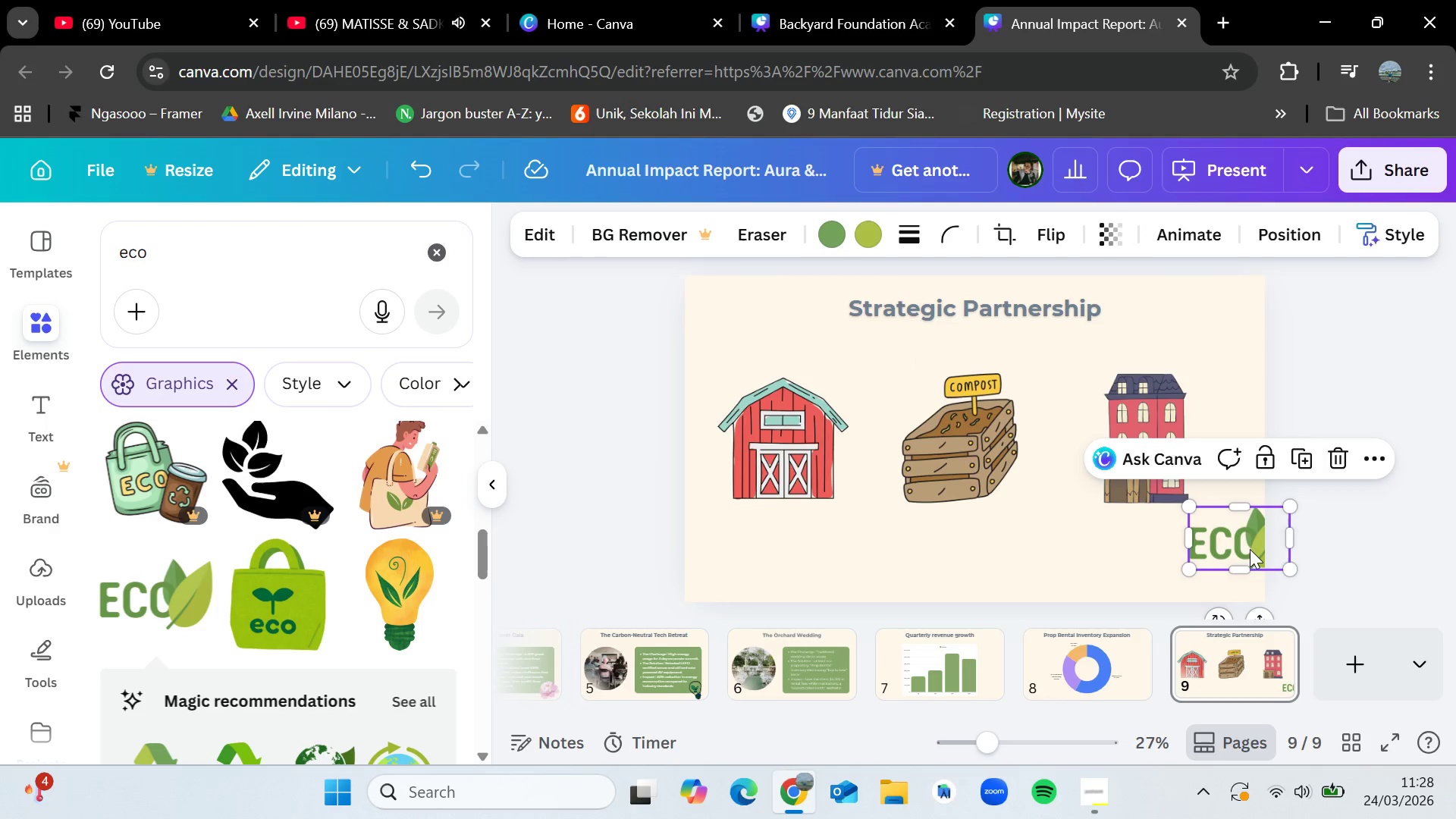 
left_click_drag(start_coordinate=[1249, 544], to_coordinate=[1195, 479])
 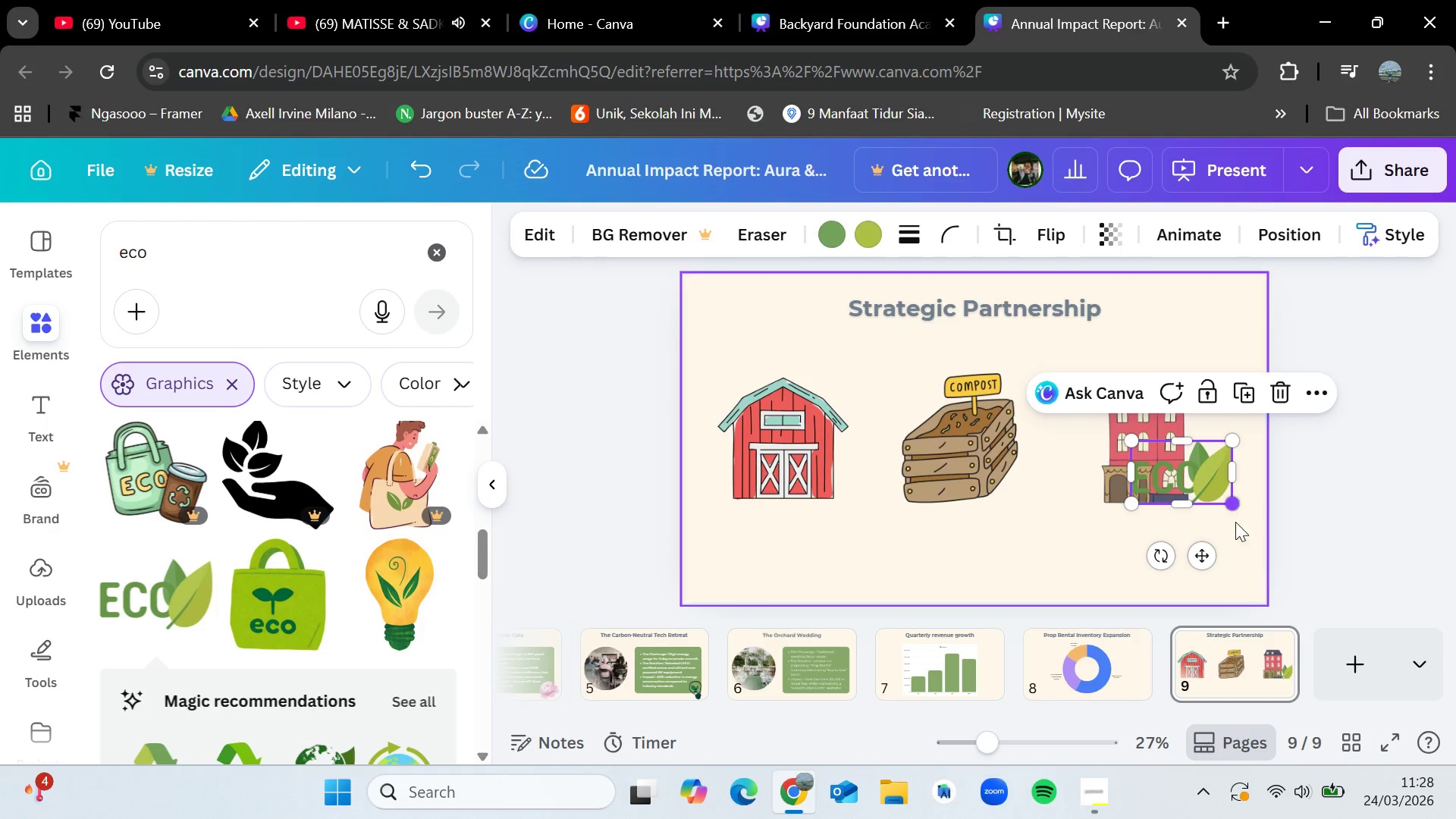 
left_click_drag(start_coordinate=[1233, 504], to_coordinate=[1209, 481])
 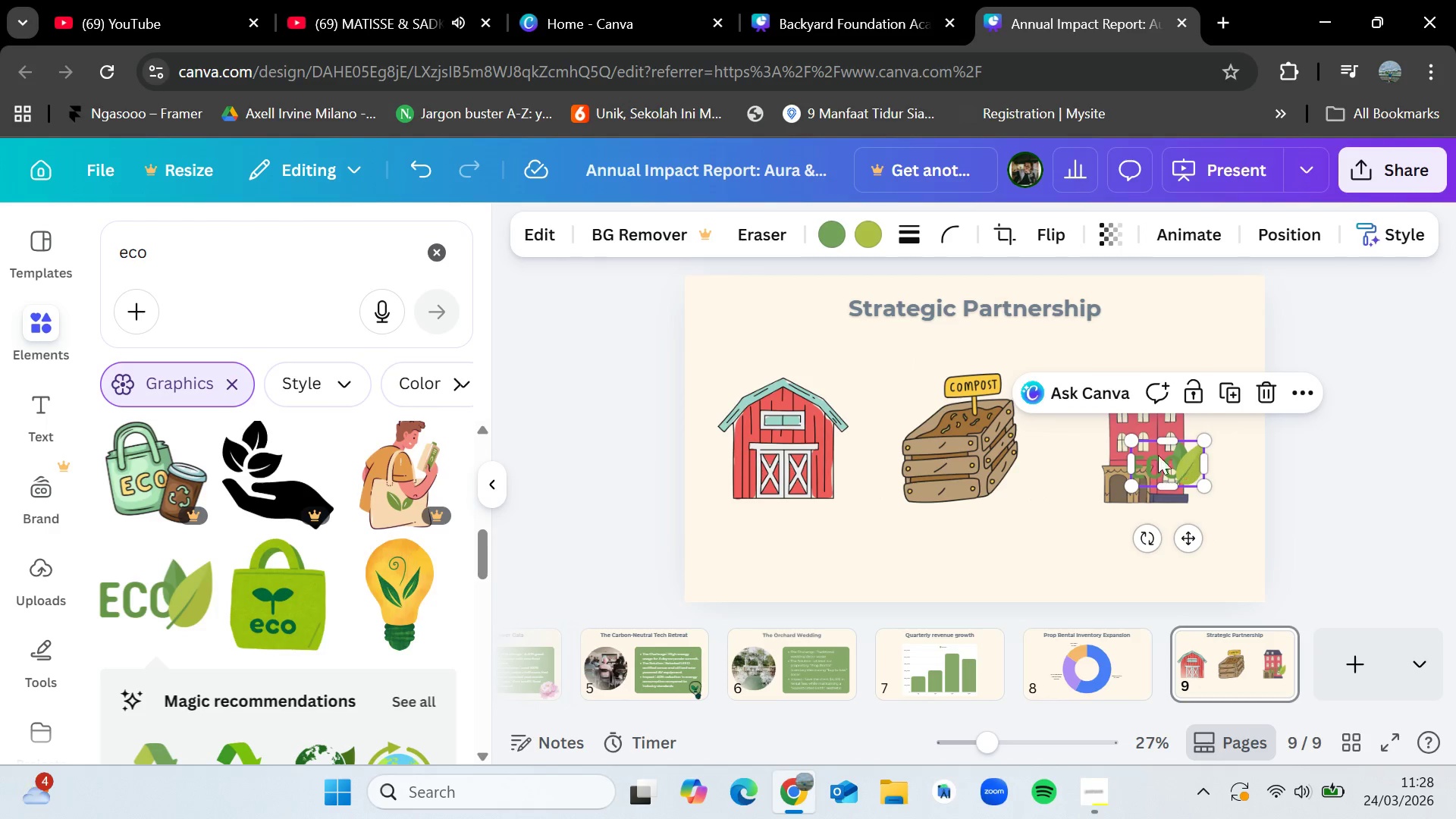 
left_click_drag(start_coordinate=[1147, 450], to_coordinate=[1206, 424])
 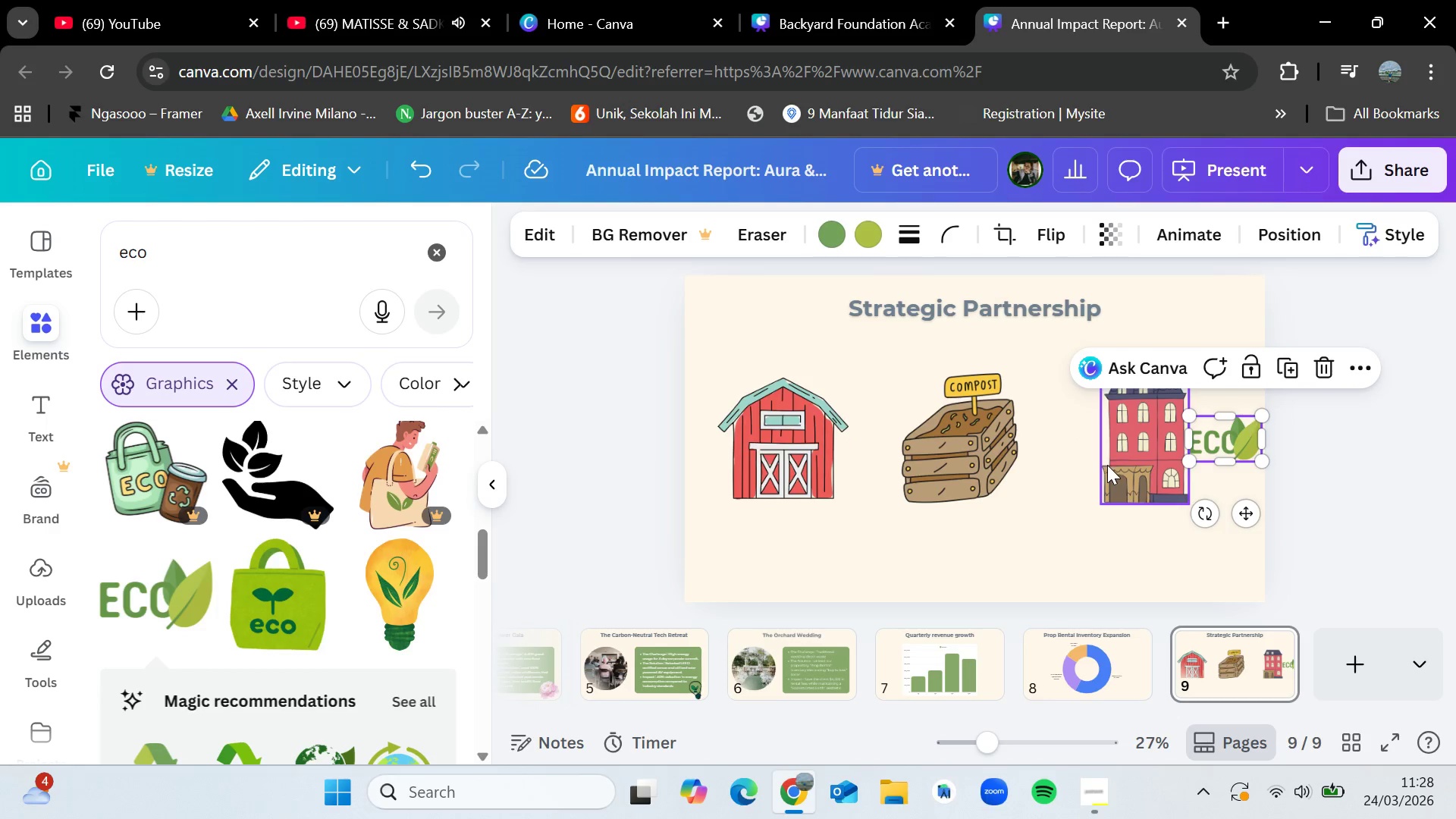 
left_click_drag(start_coordinate=[1135, 462], to_coordinate=[1128, 460])
 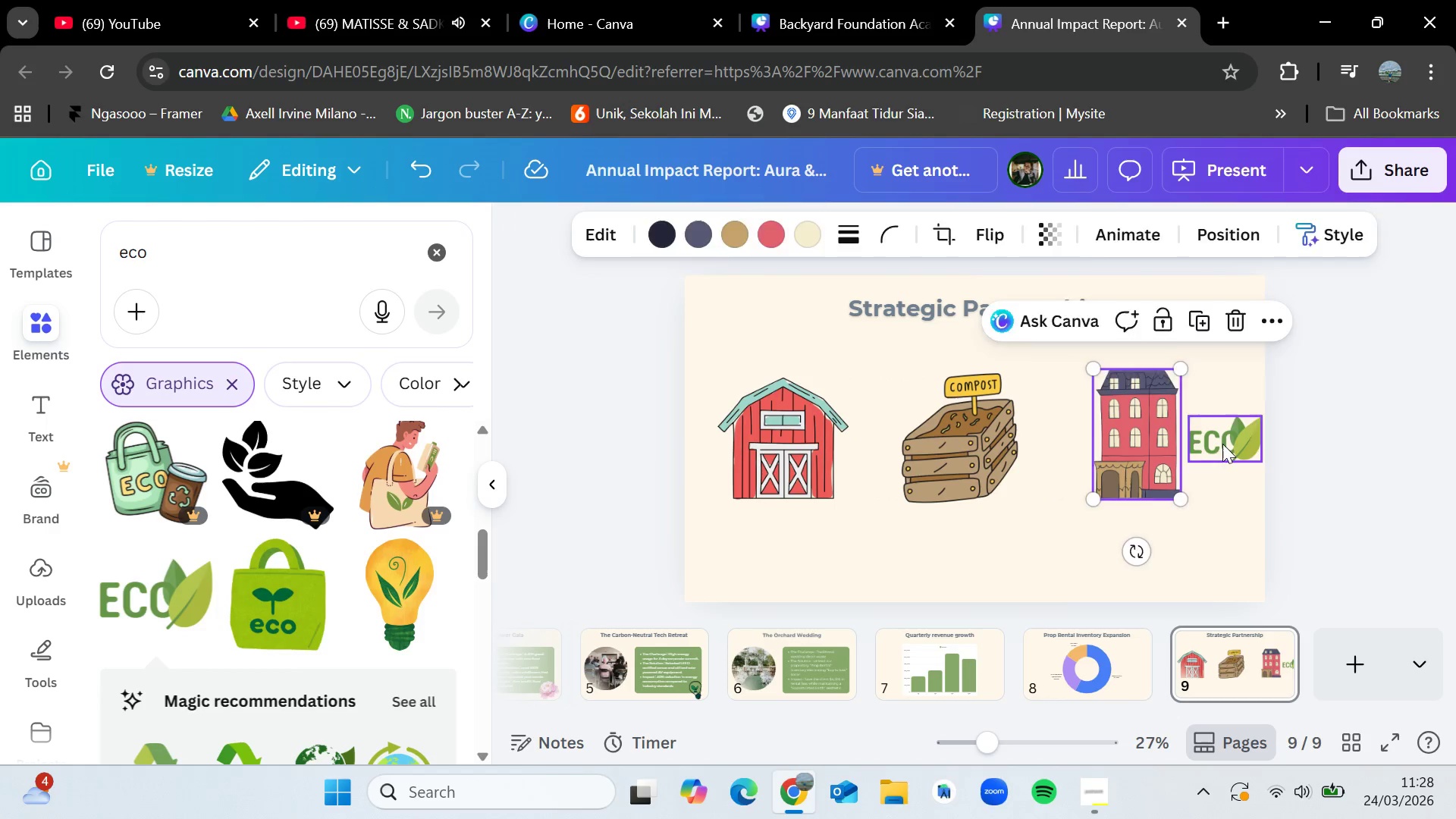 
left_click_drag(start_coordinate=[1222, 444], to_coordinate=[1217, 444])
 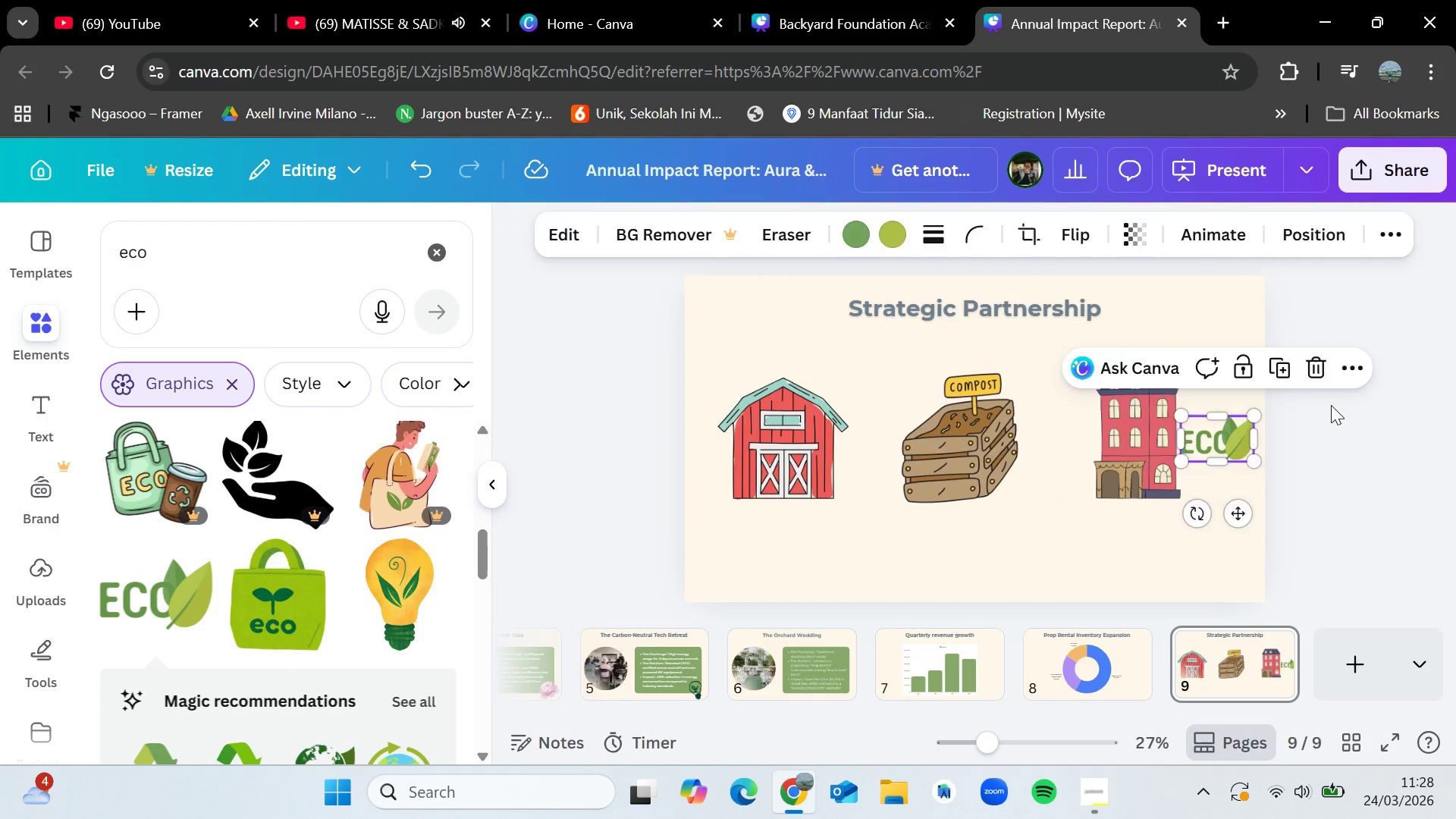 
left_click([1331, 405])
 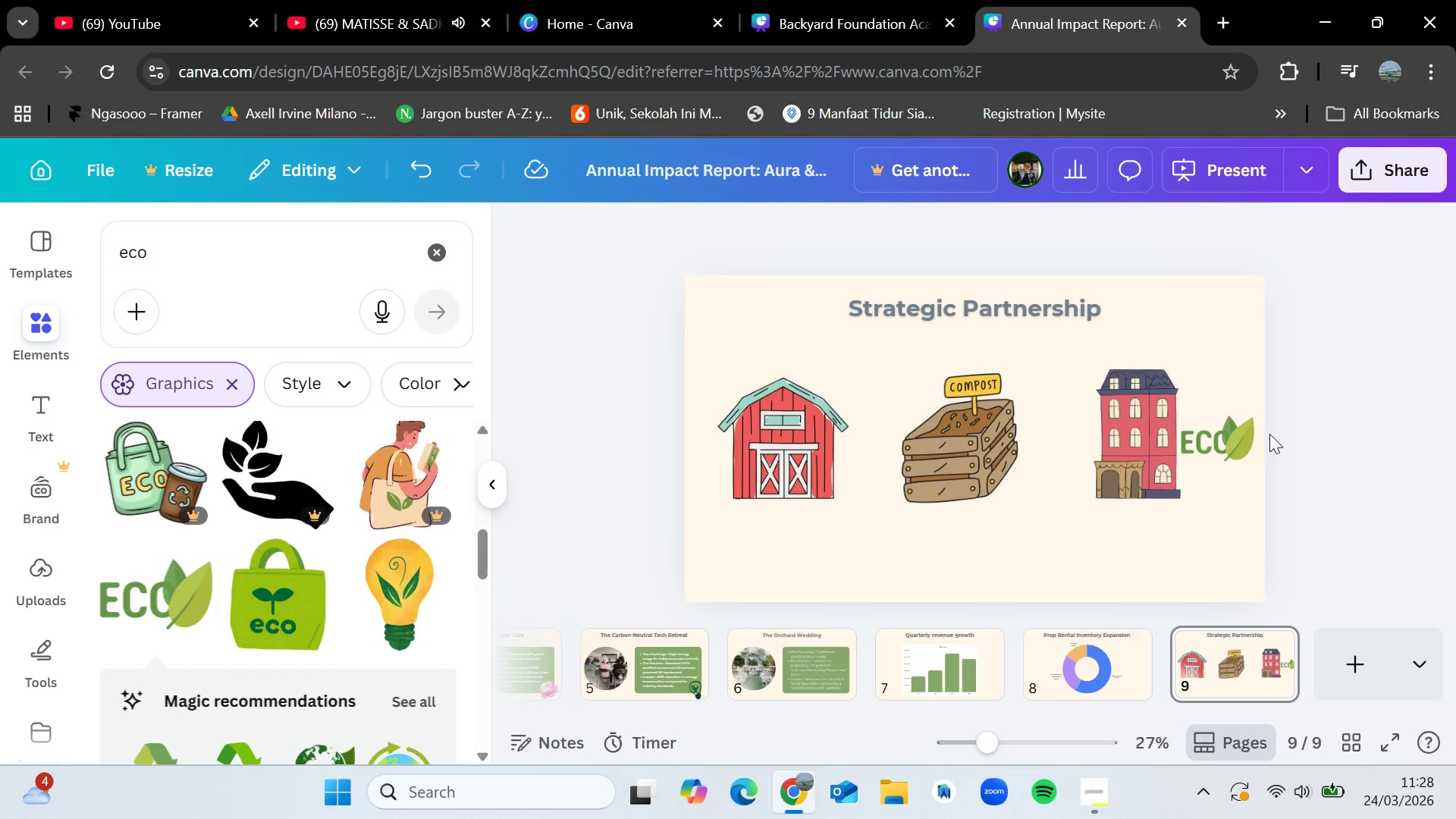 
wait(10.14)
 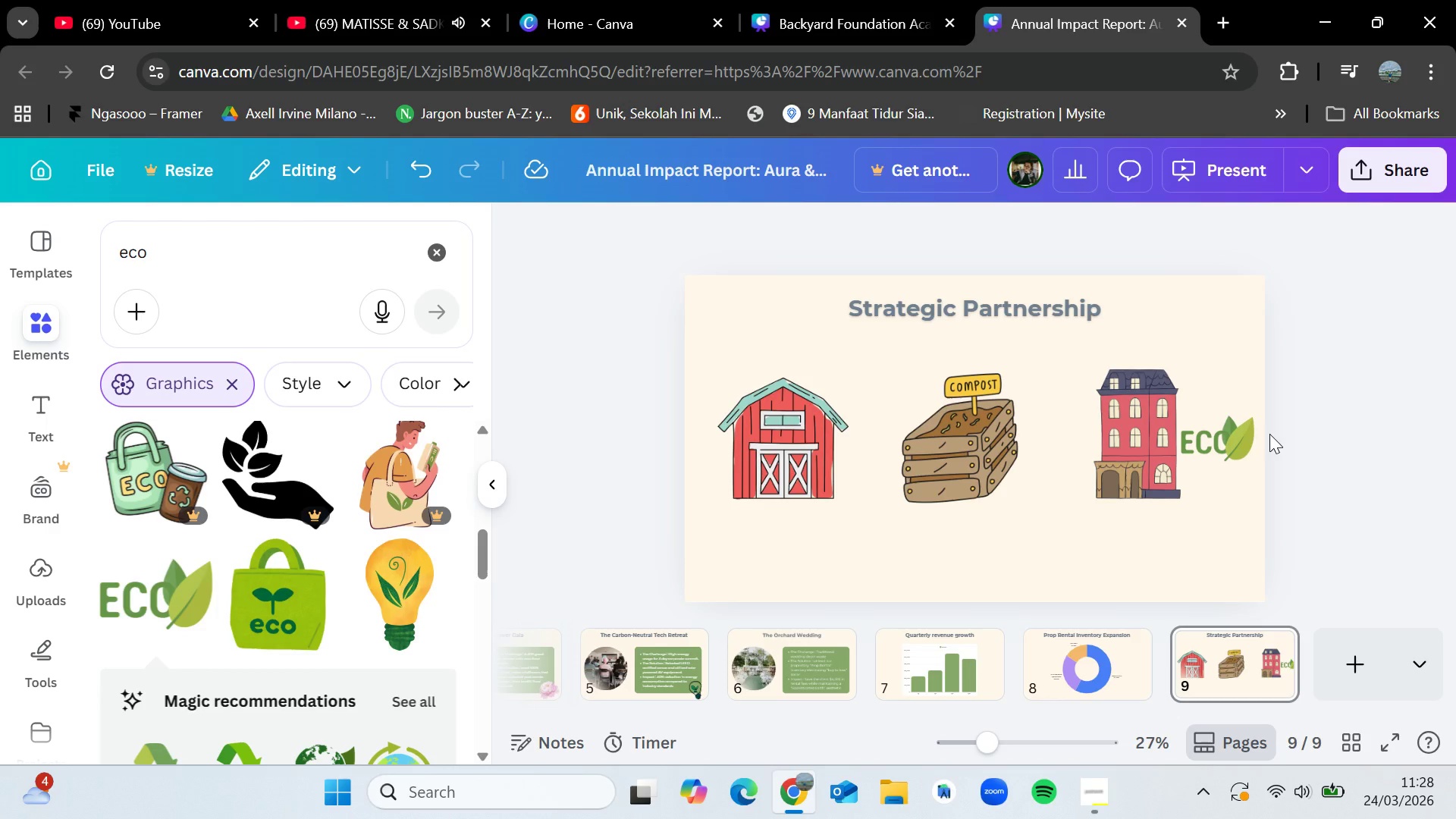 
left_click([822, 661])
 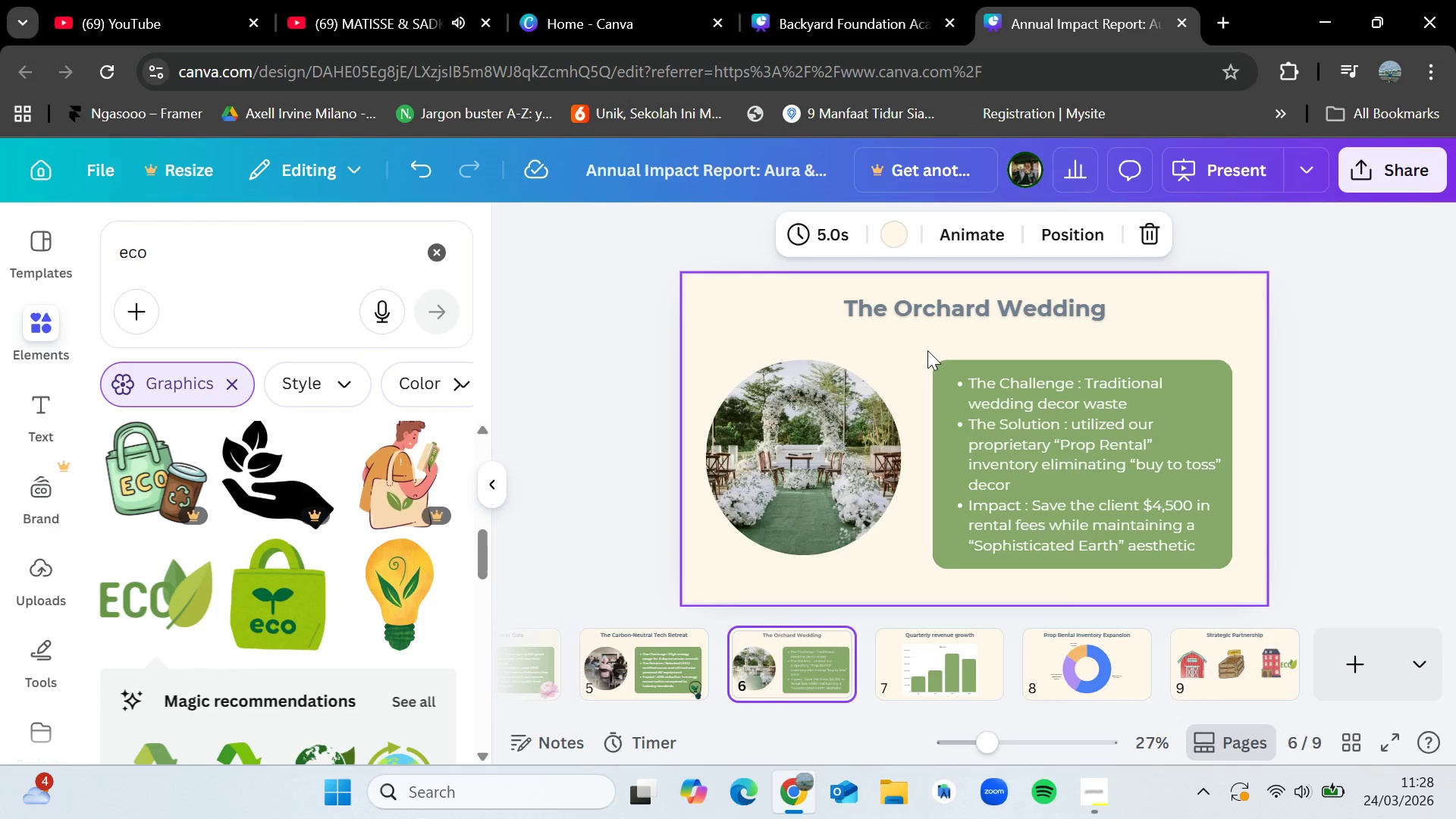 
left_click_drag(start_coordinate=[927, 348], to_coordinate=[1250, 573])
 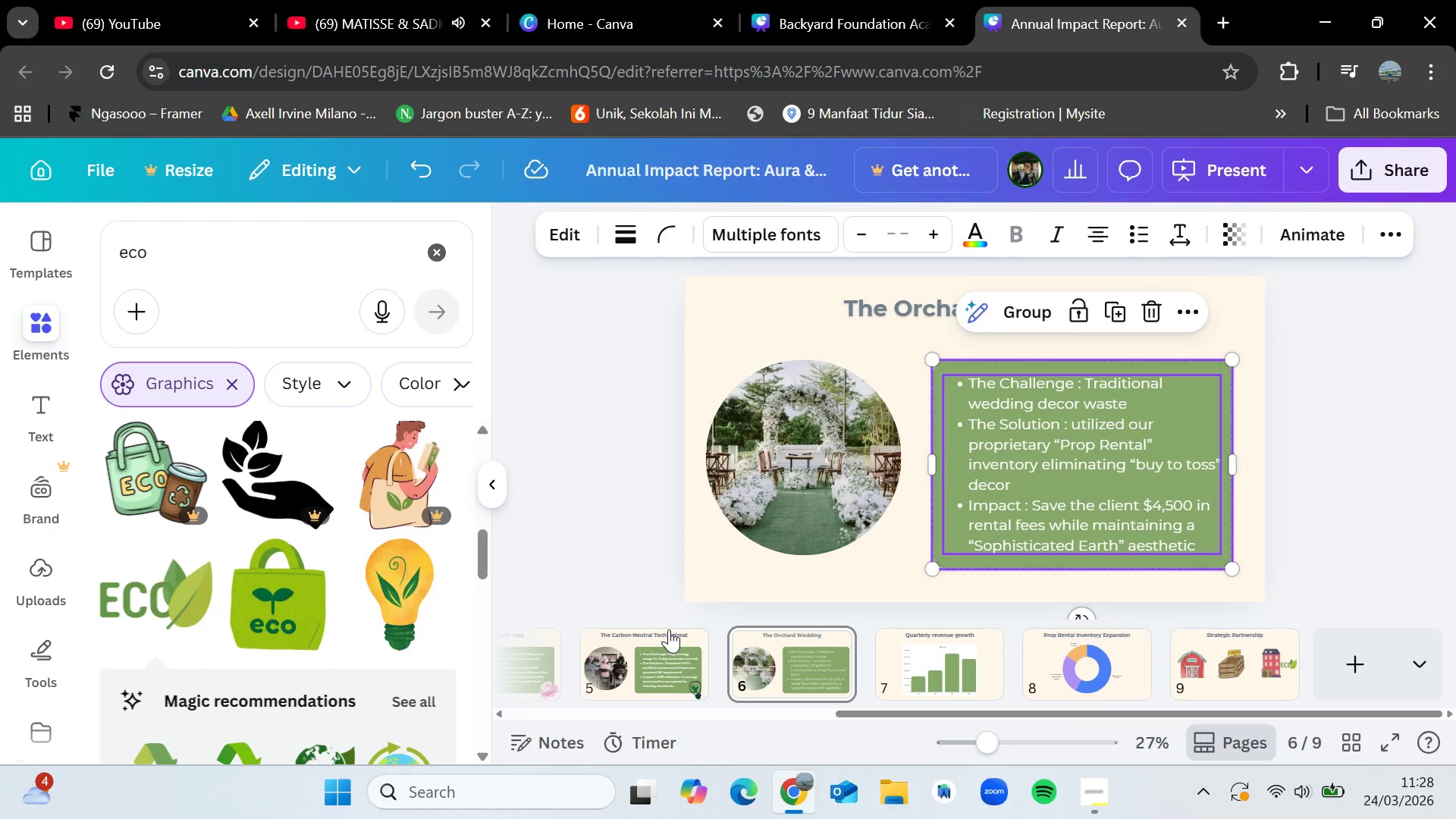 
left_click_drag(start_coordinate=[864, 709], to_coordinate=[611, 700])
 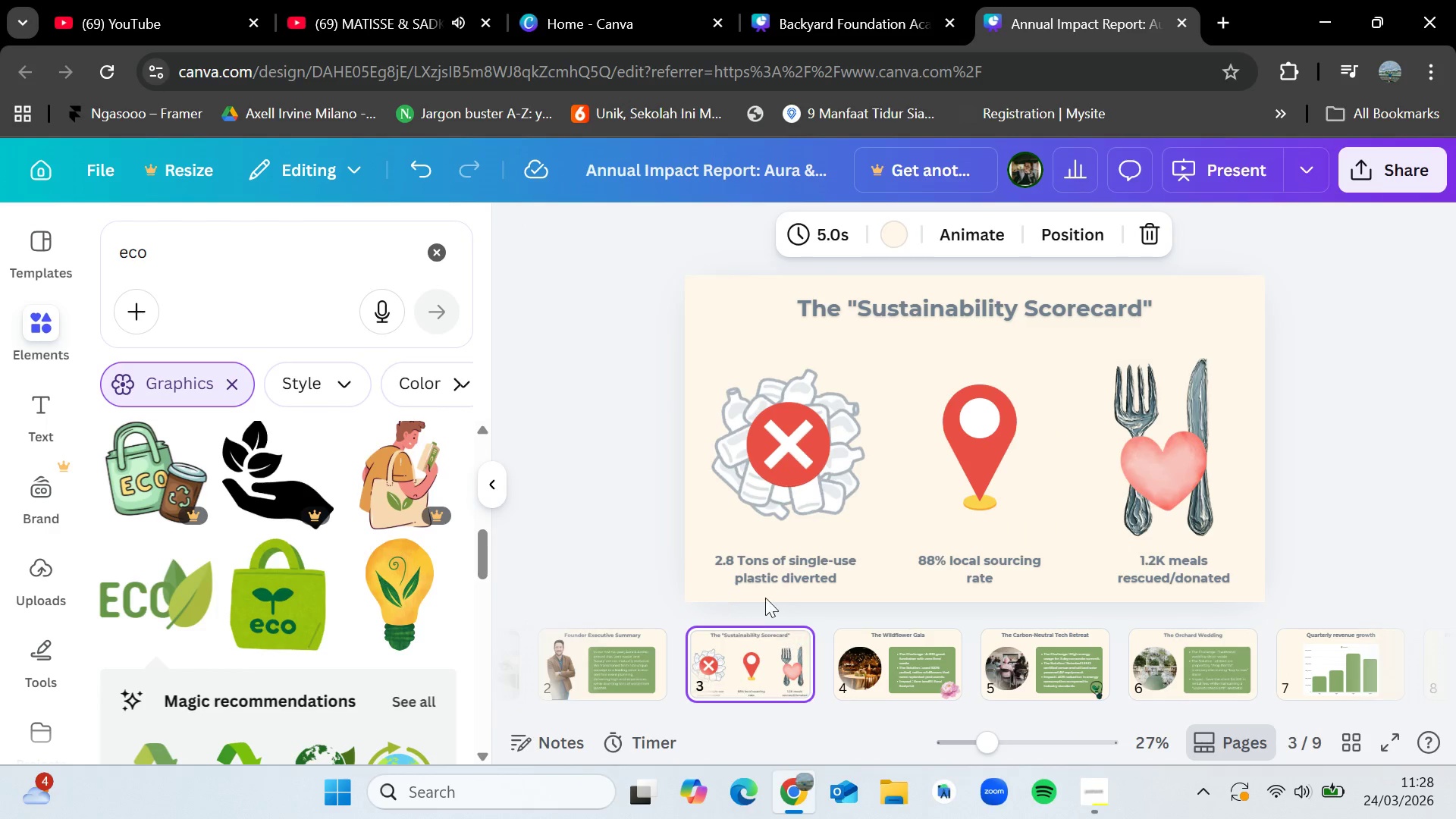 
left_click([782, 563])
 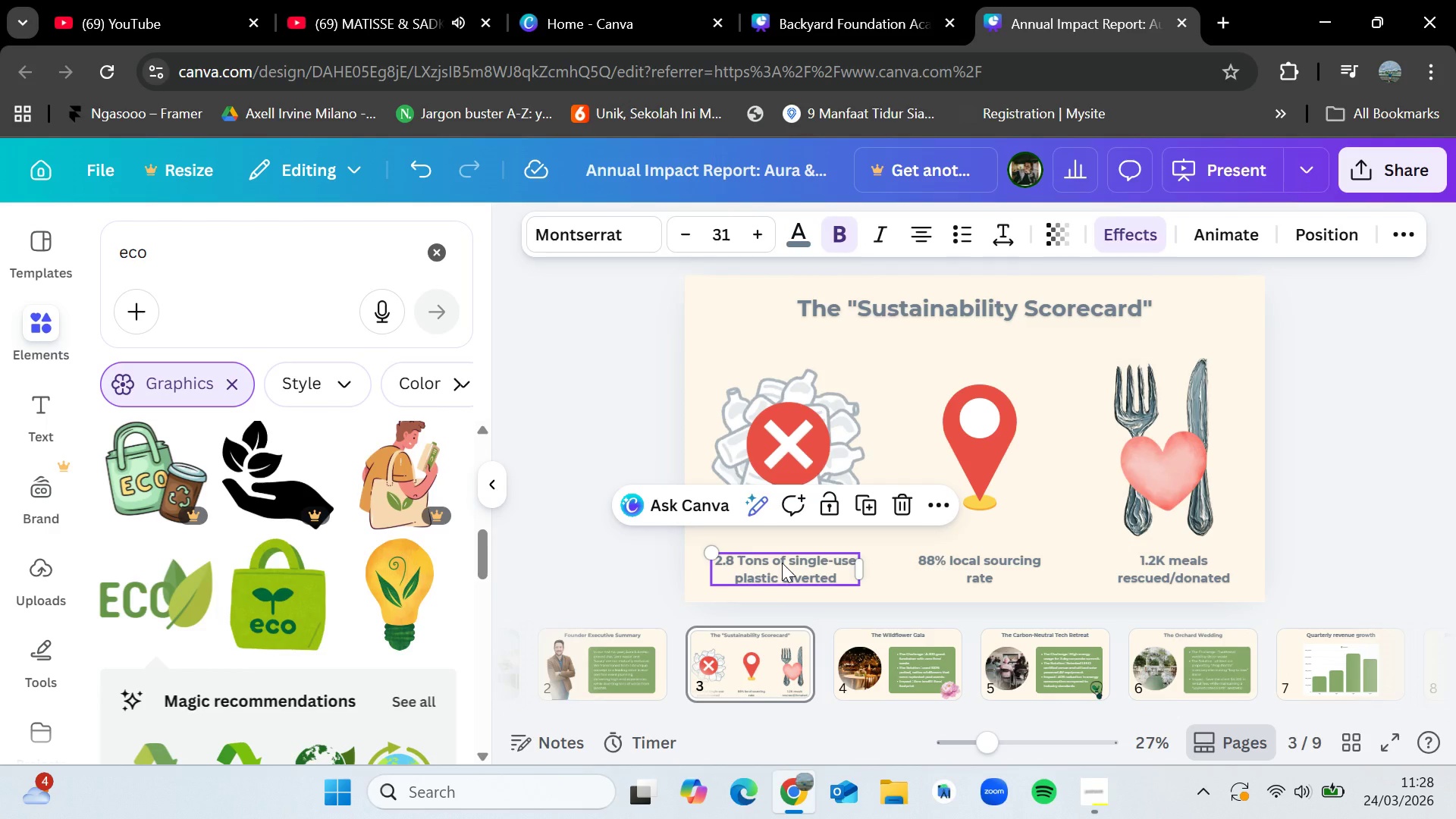 
key(Control+C)
 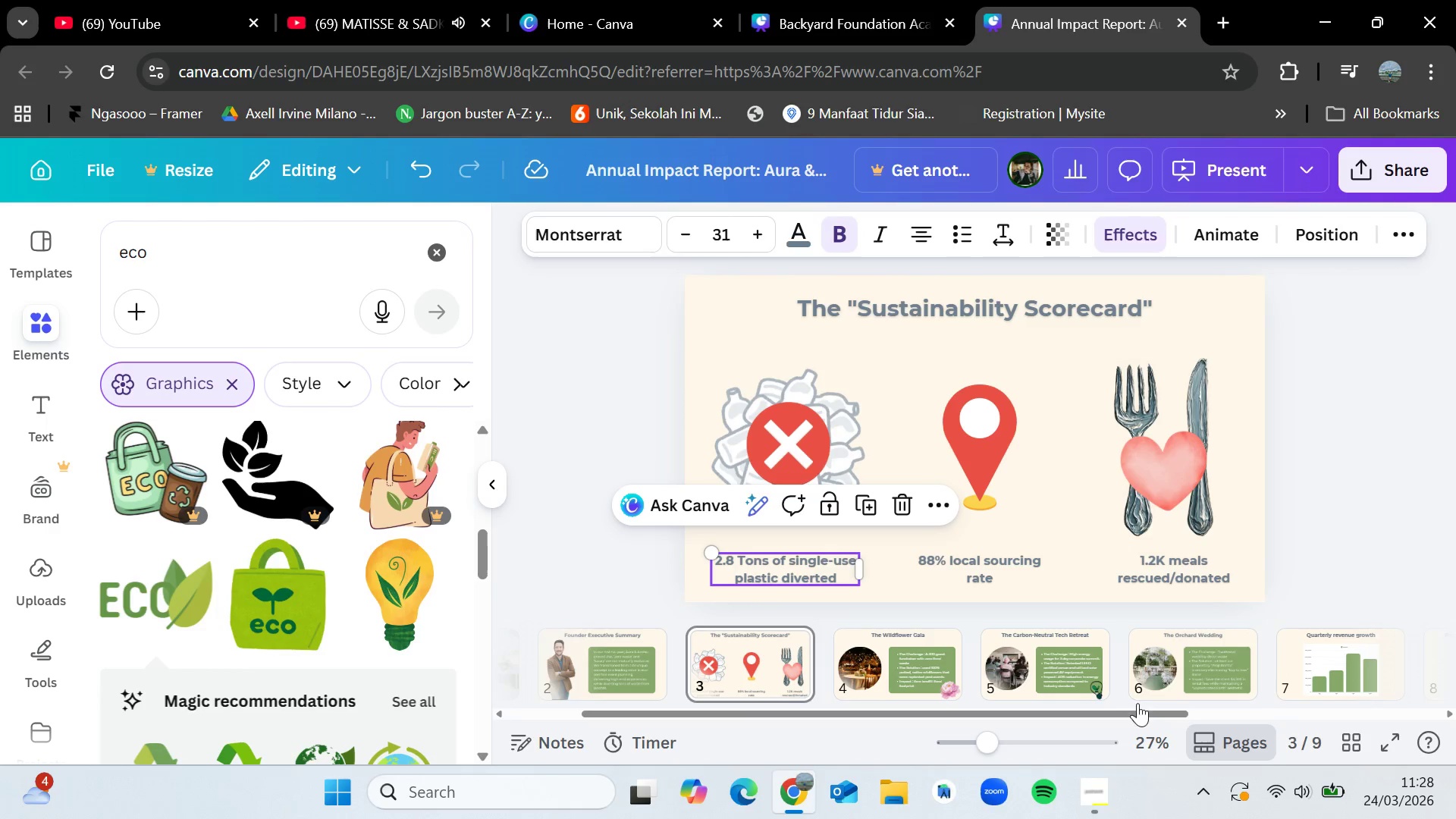 
left_click_drag(start_coordinate=[1134, 714], to_coordinate=[1405, 716])
 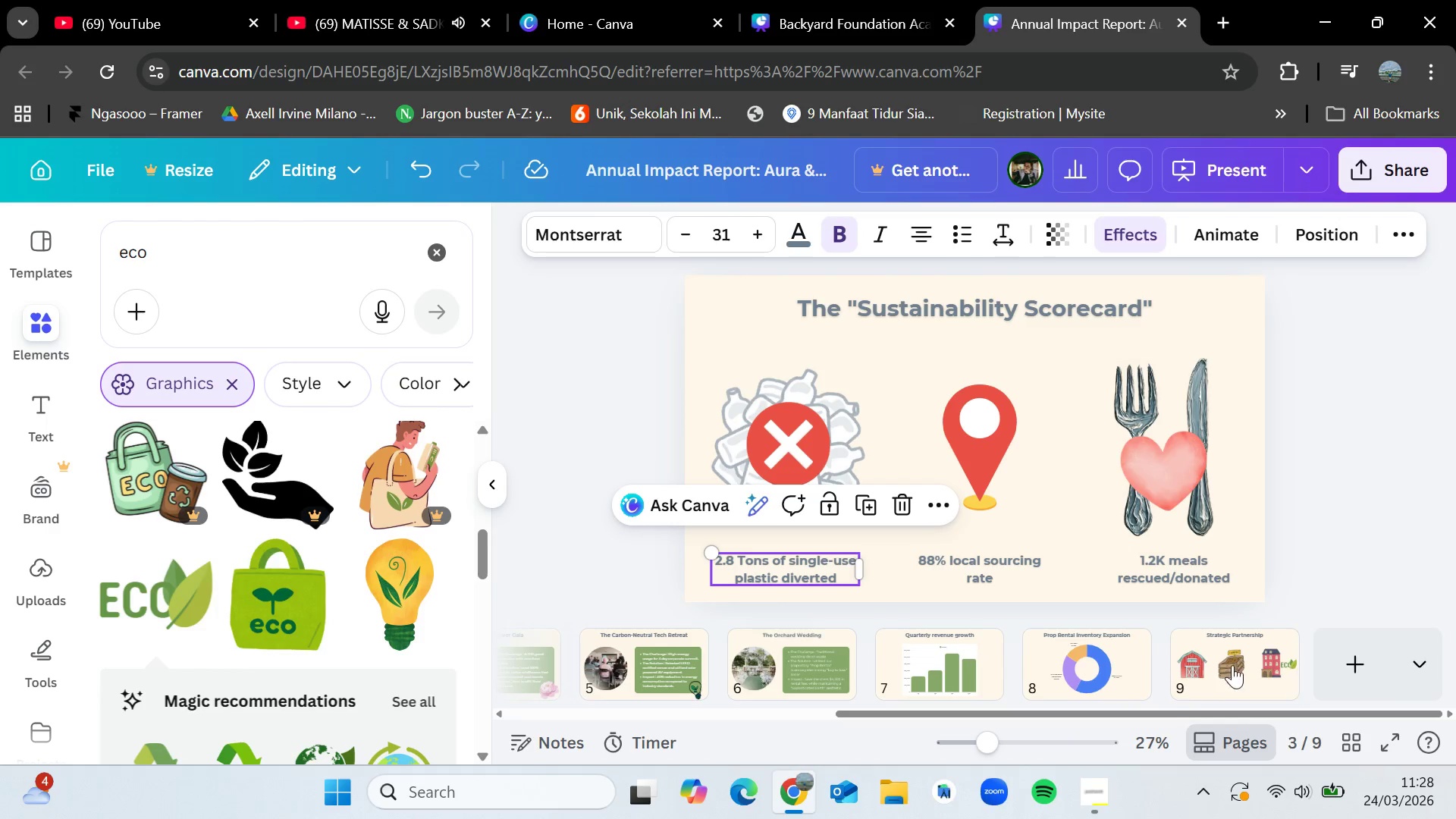 
left_click([1206, 660])
 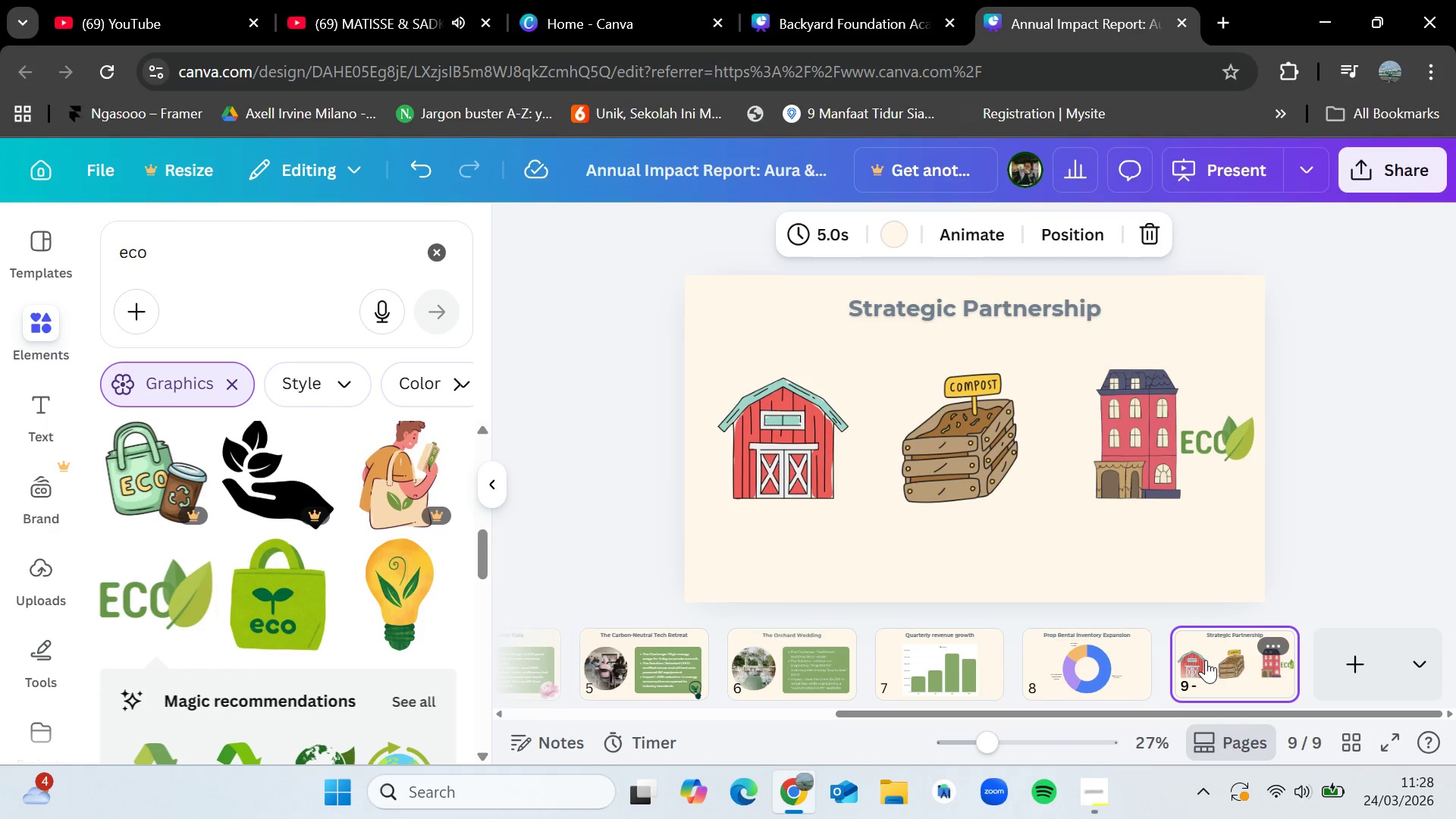 
key(Control+V)
 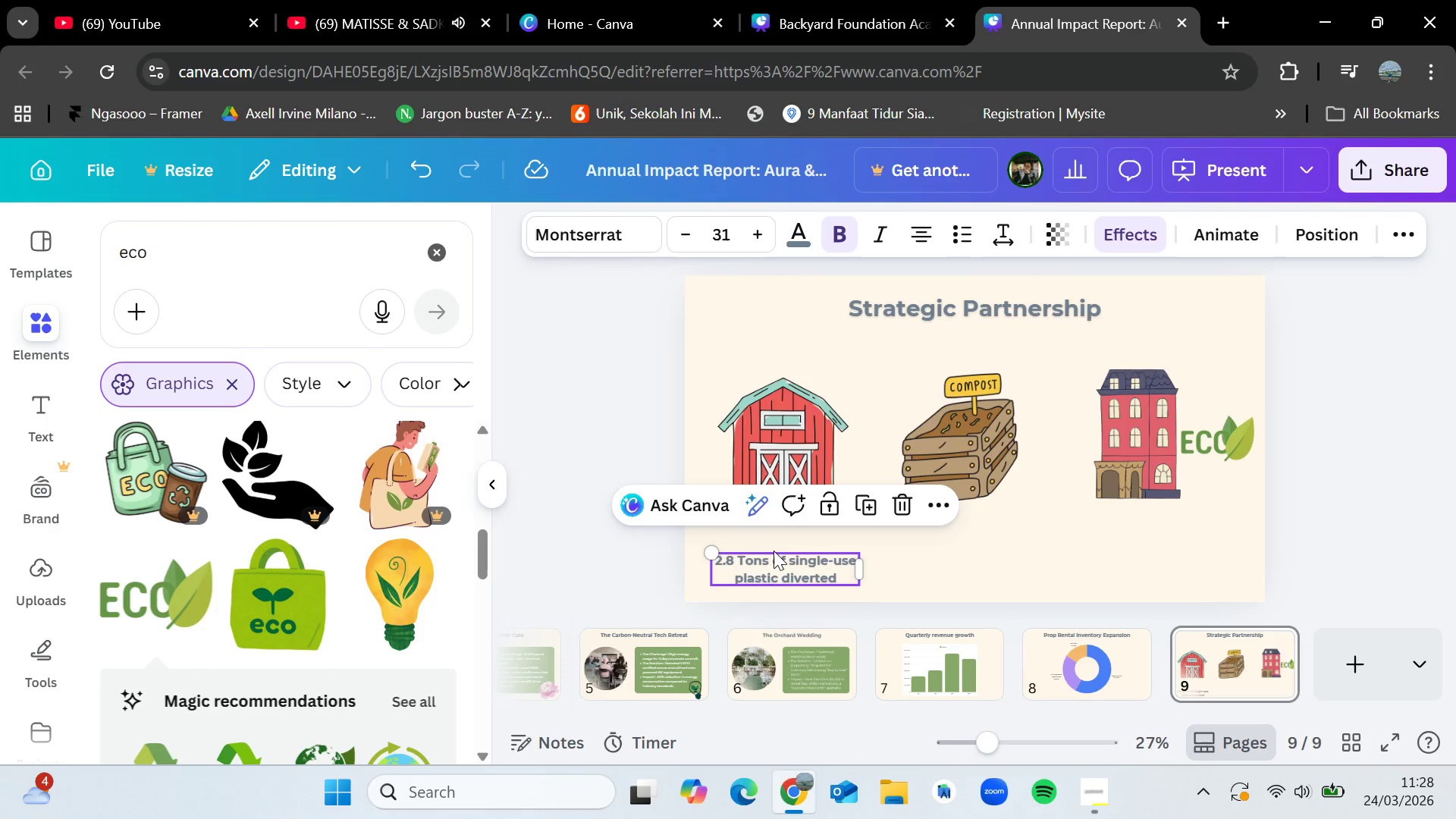 
left_click_drag(start_coordinate=[778, 561], to_coordinate=[972, 556])
 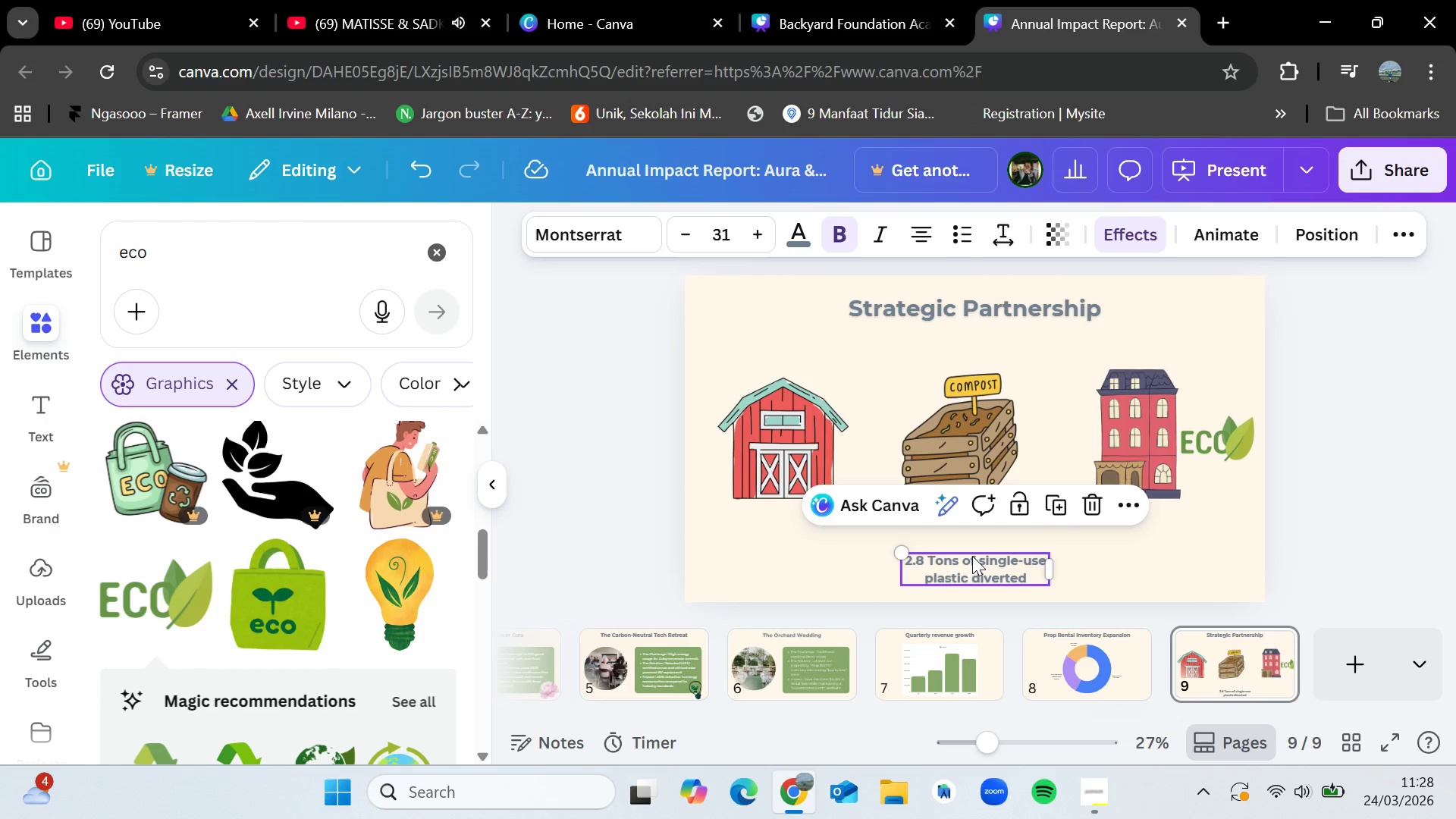 
double_click([972, 556])
 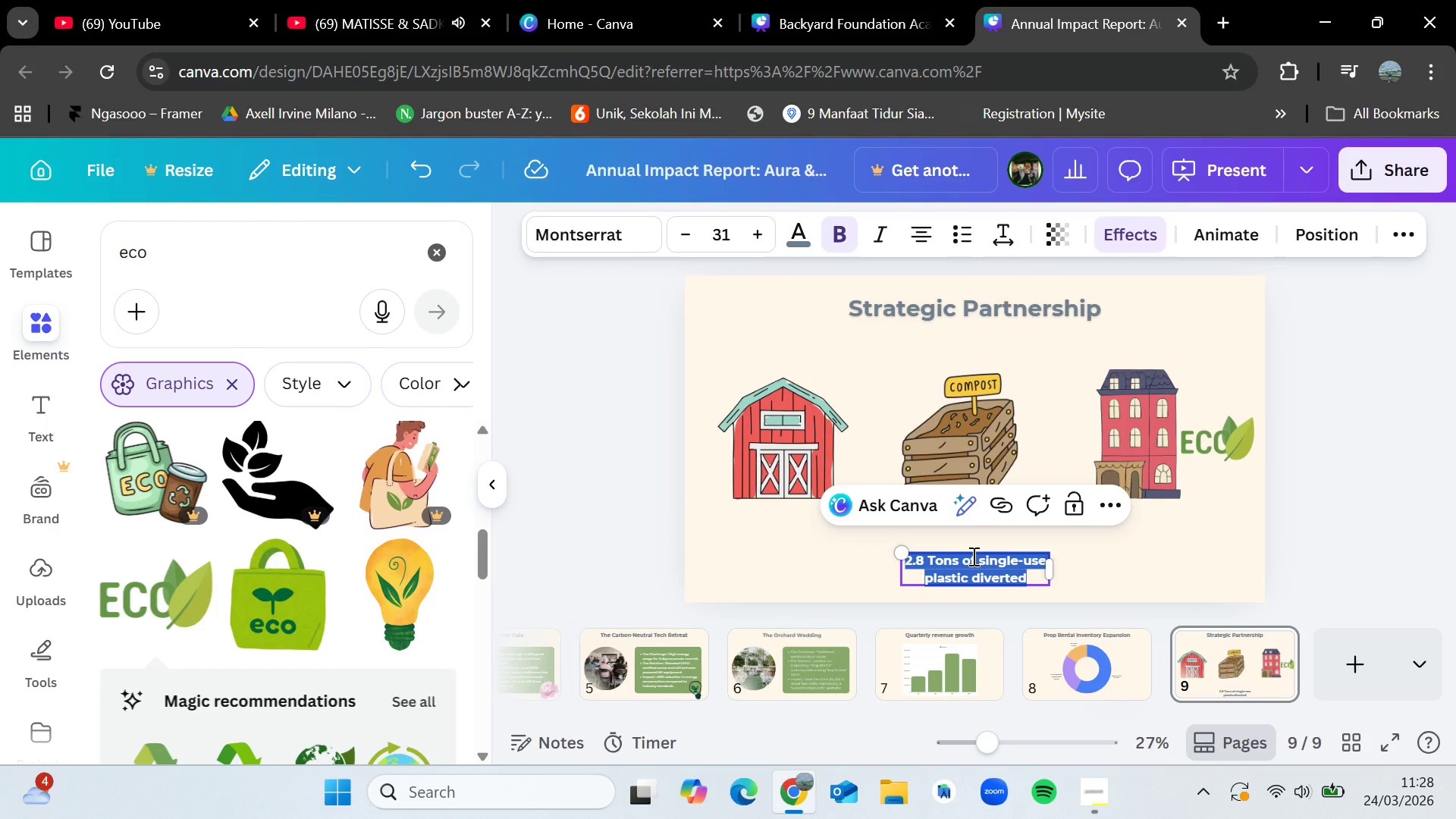 
key(Backspace)
type(Sustainability id)
key(Backspace)
type(s a team sport.We built a spu)
key(Backspace)
key(Backspace)
type(upply chain that ensures)
 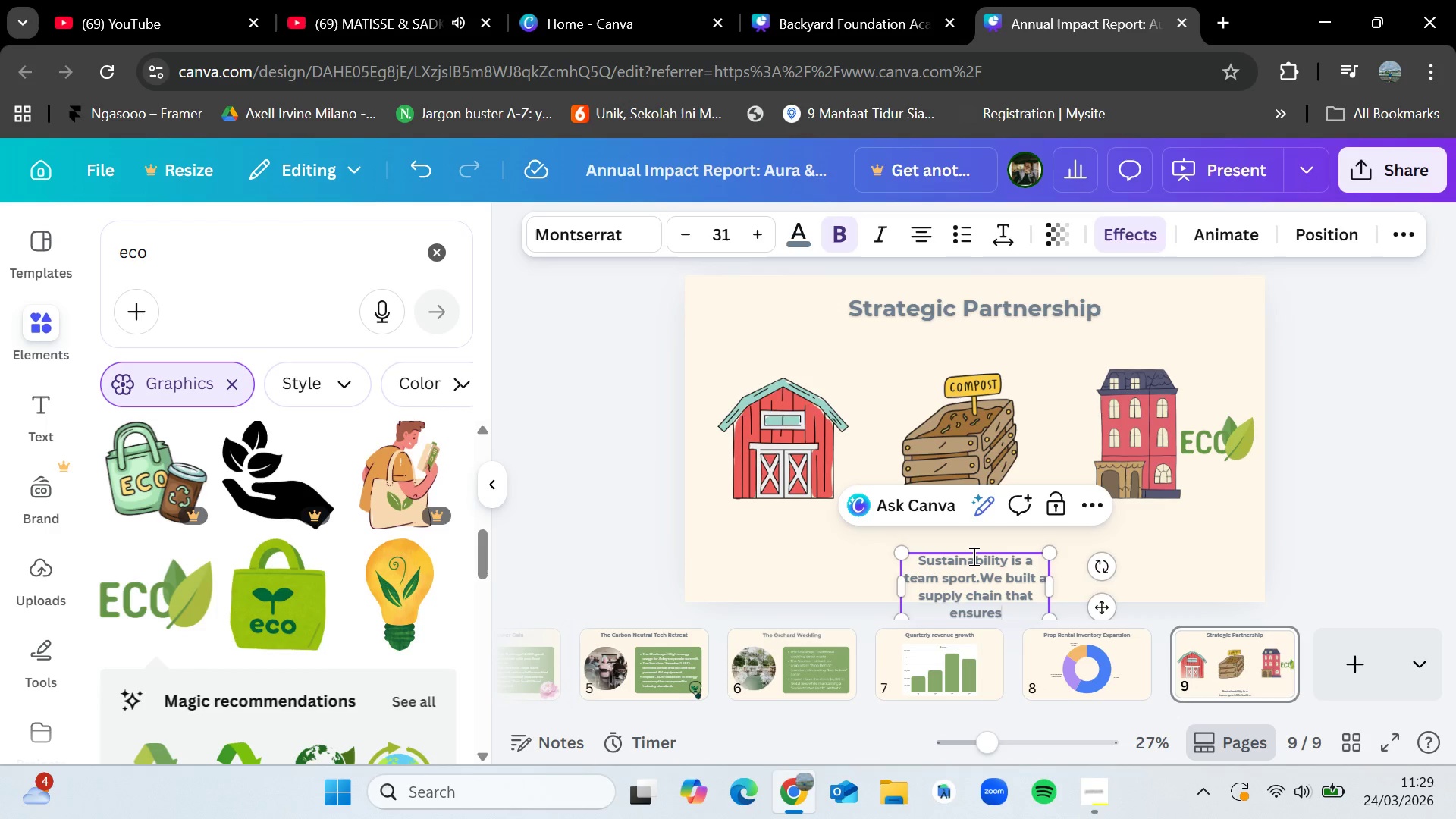 
type( every dollar)
 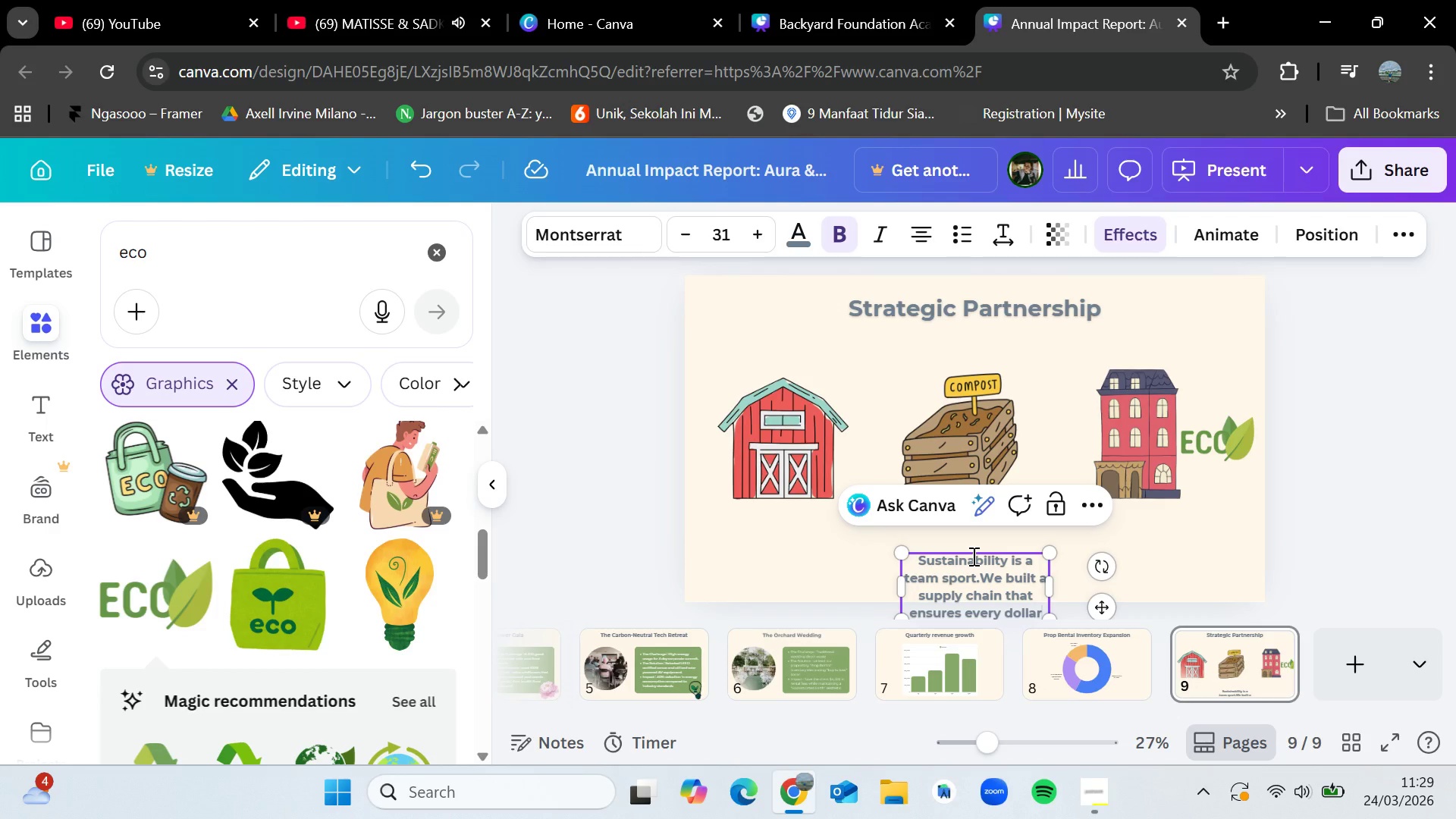 
type( spents)
 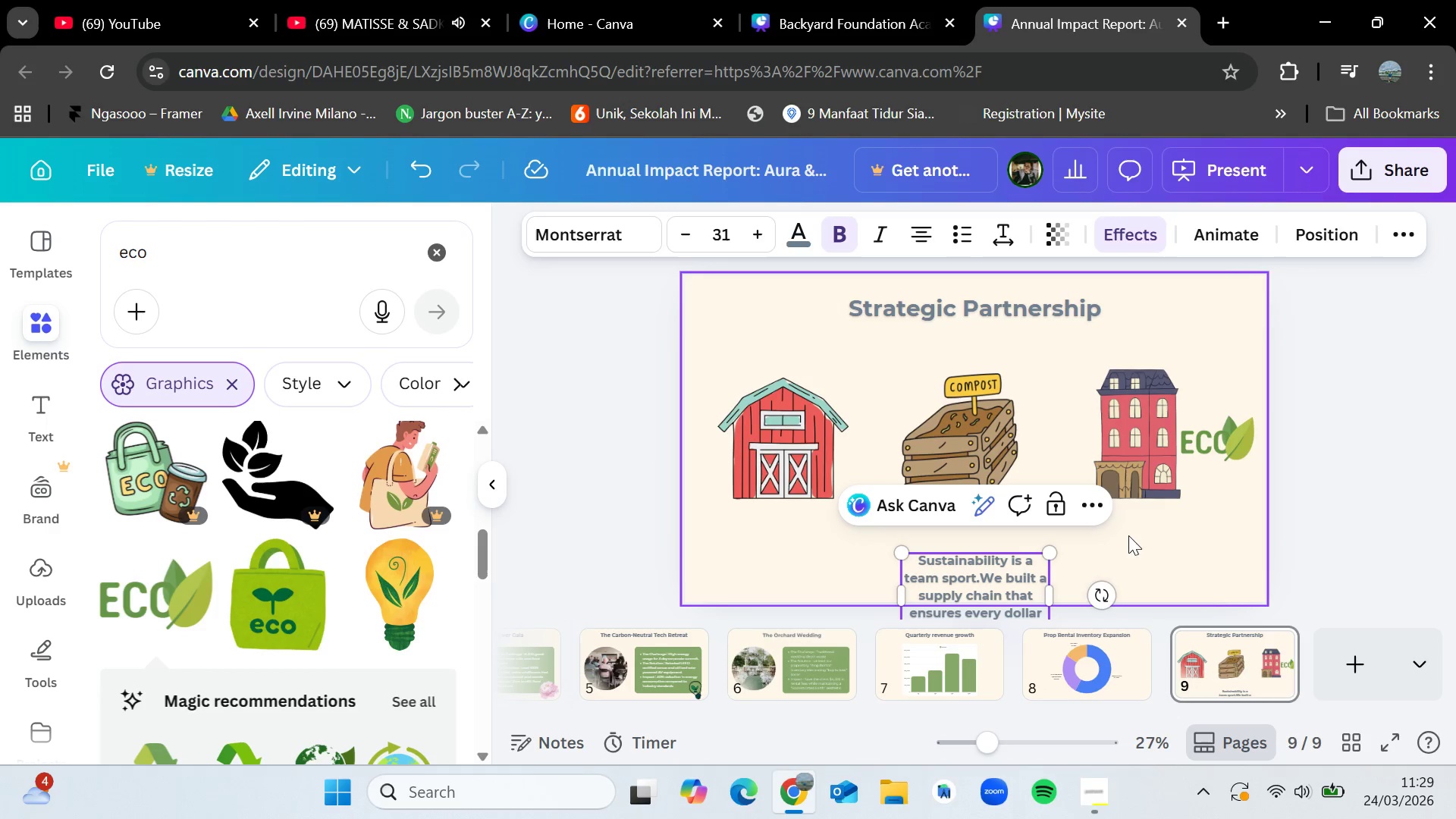 
left_click([1141, 545])
 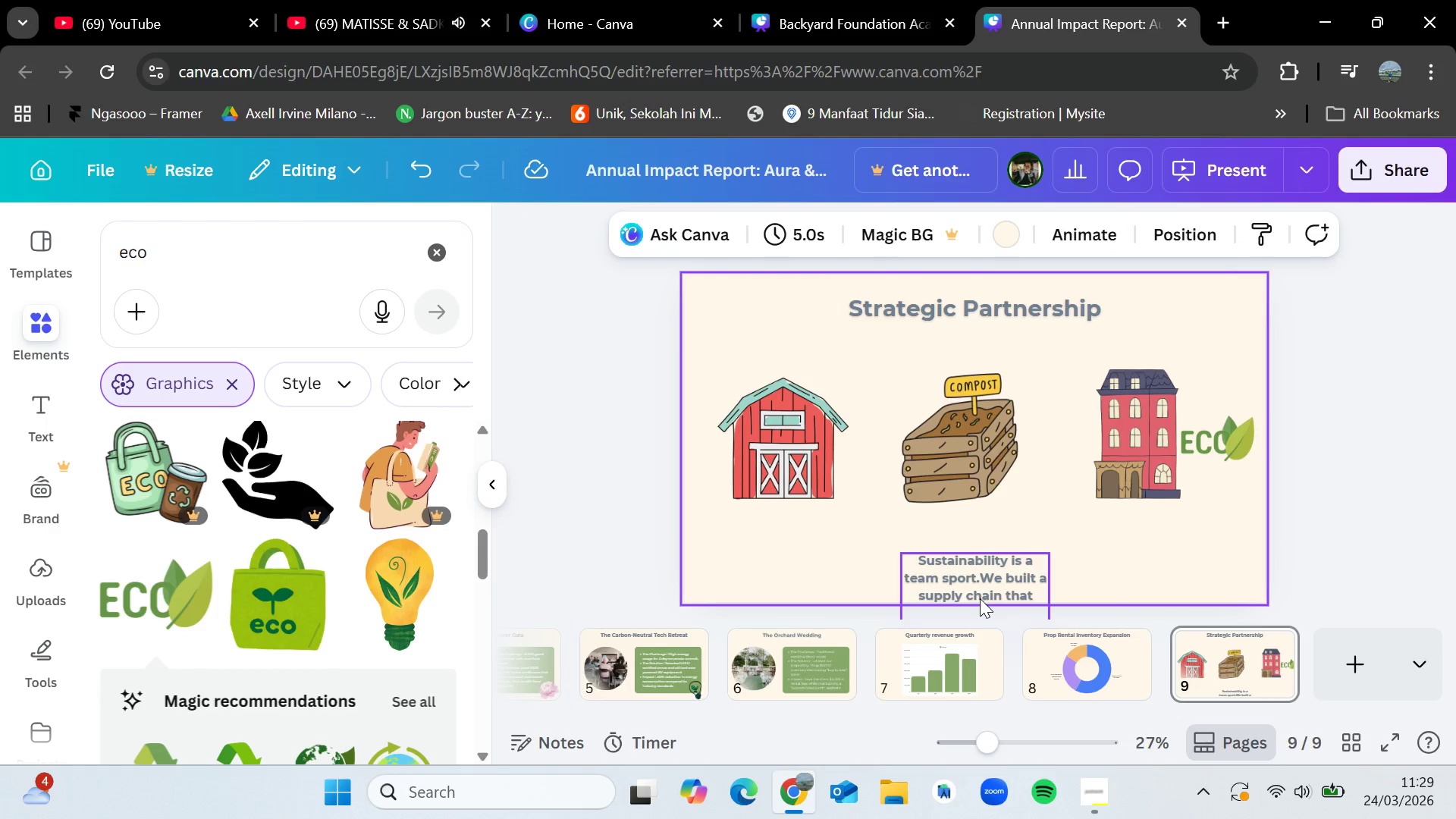 
left_click_drag(start_coordinate=[980, 592], to_coordinate=[982, 536])
 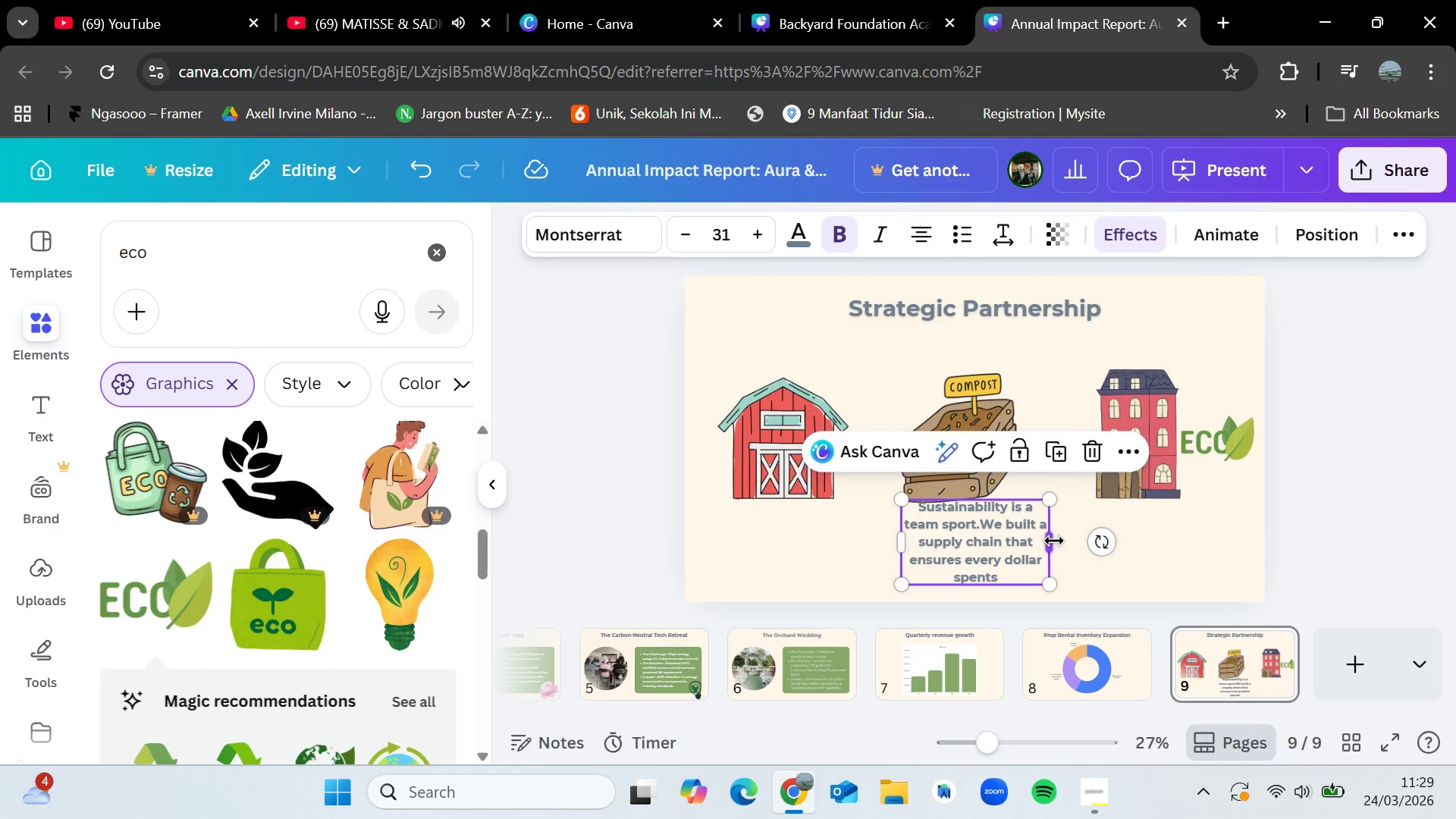 
left_click_drag(start_coordinate=[1050, 538], to_coordinate=[1219, 535])
 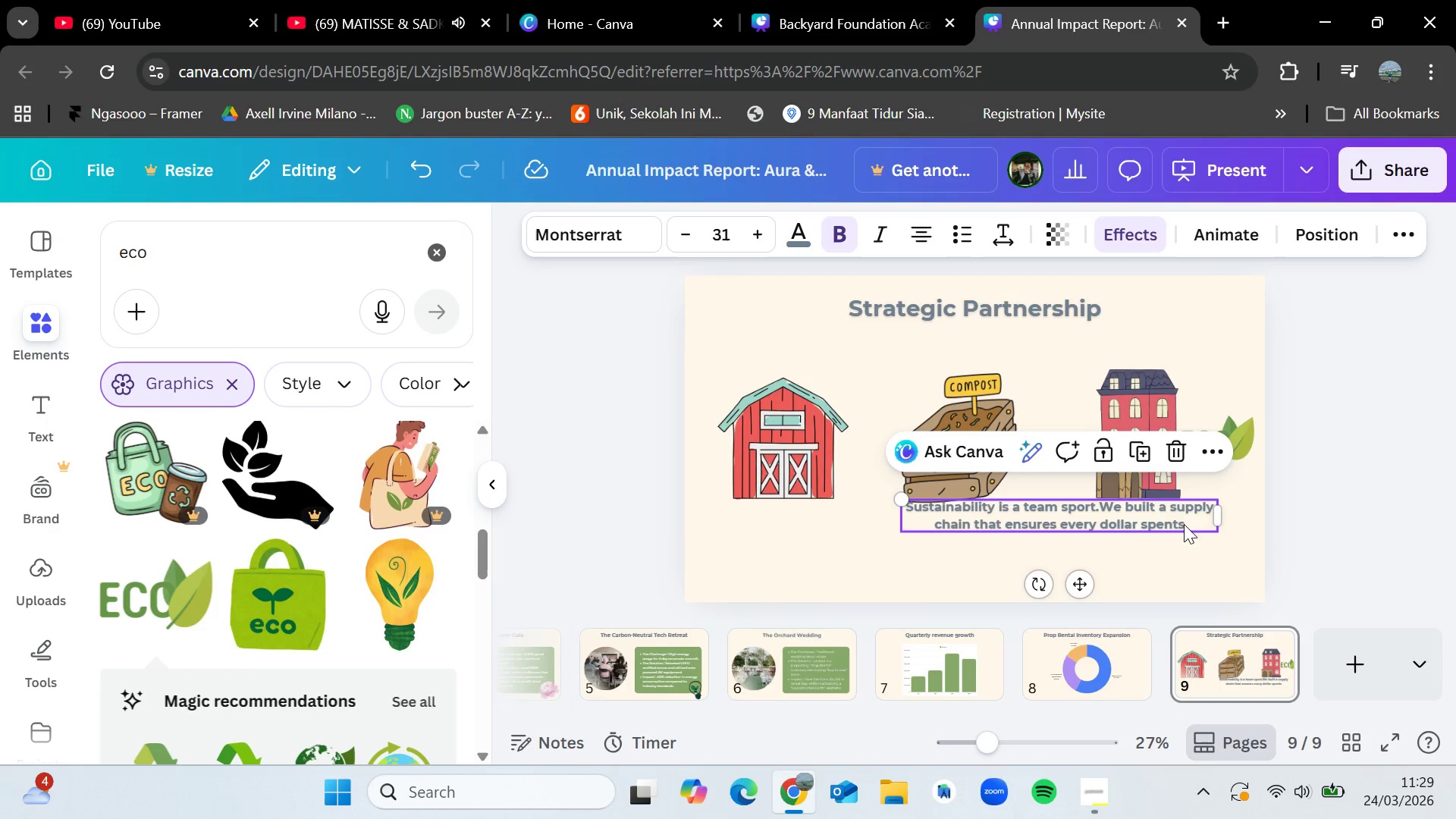 
double_click([1184, 524])
 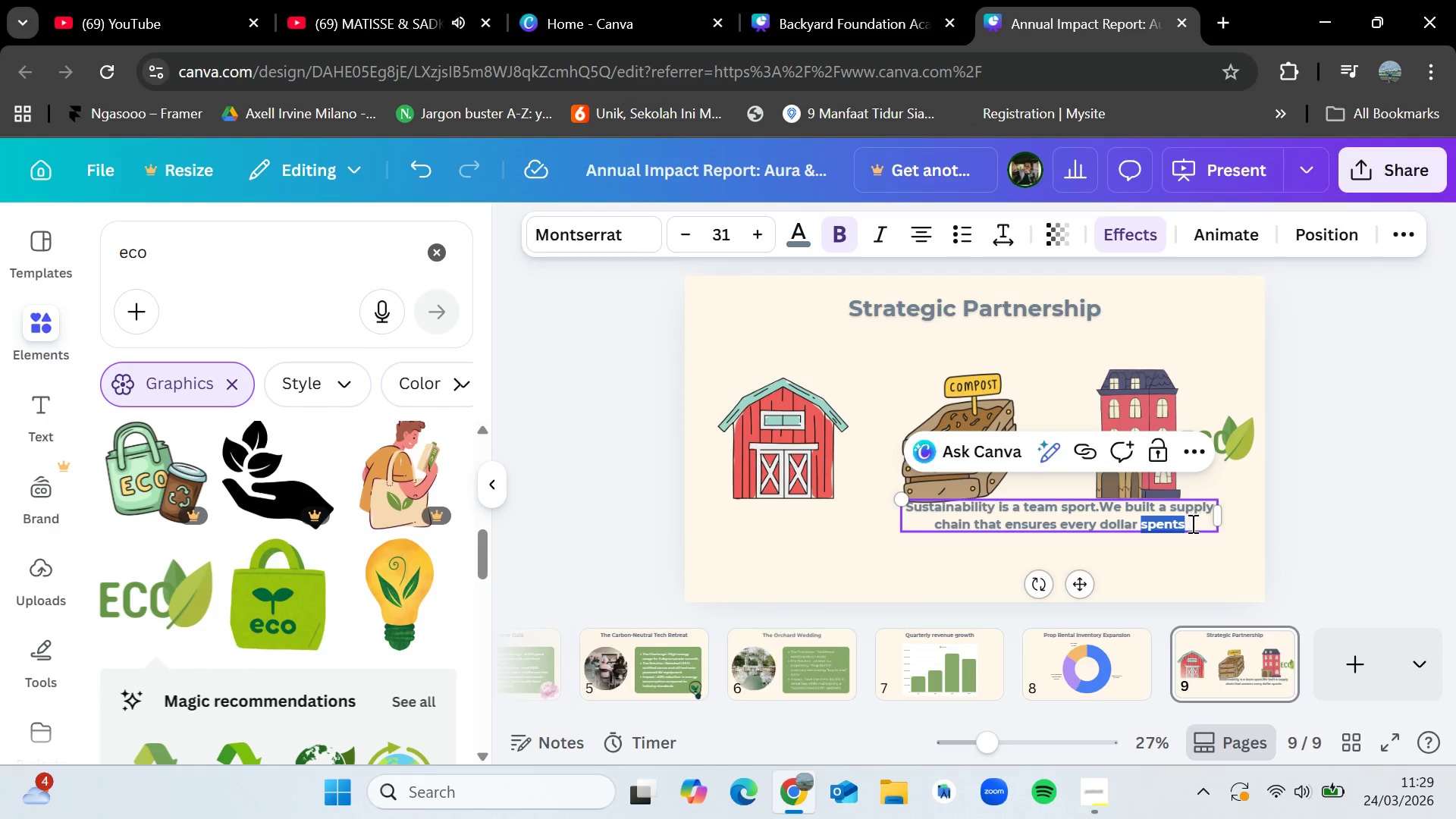 
triple_click([1191, 523])
 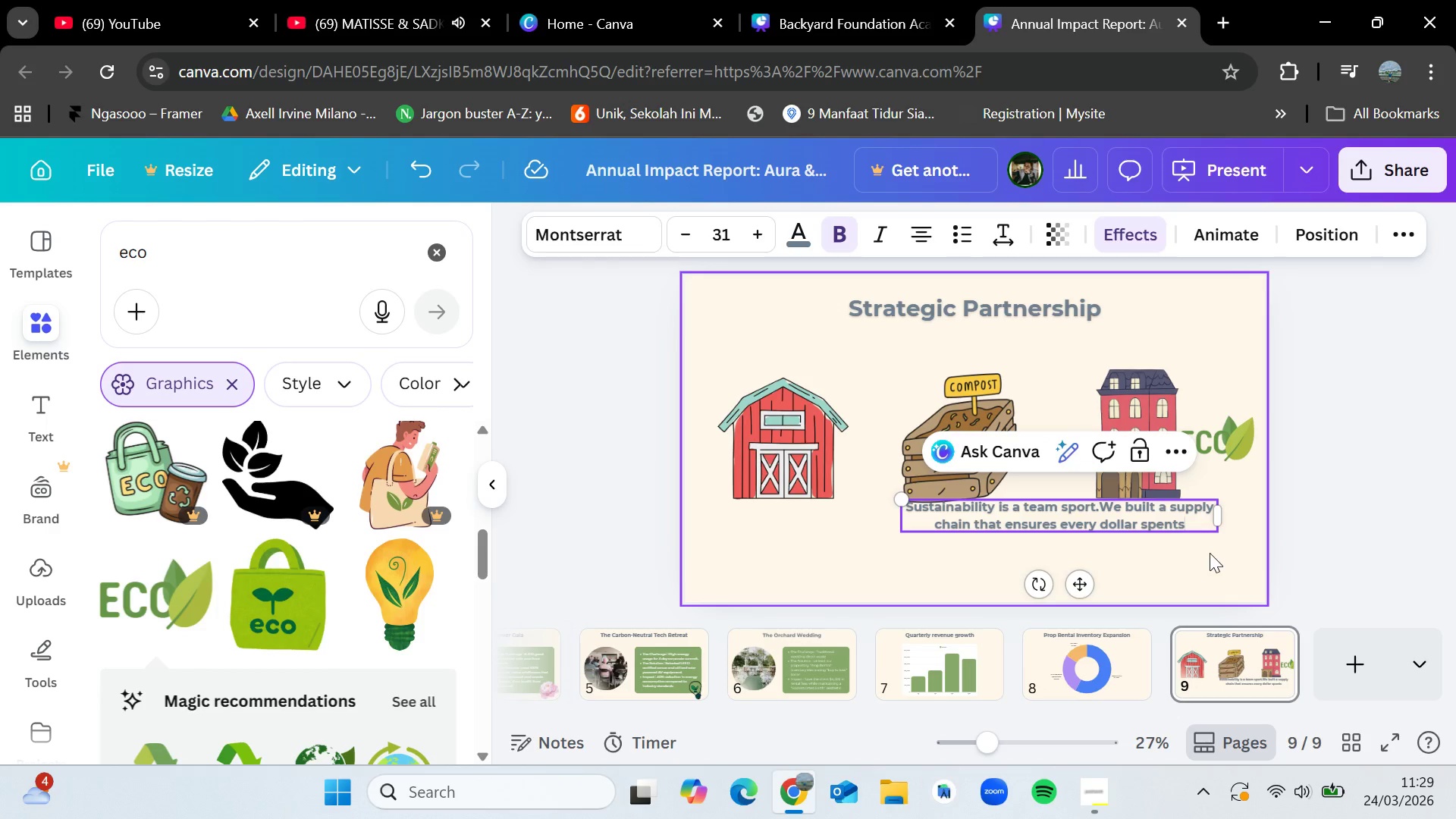 
wait(6.11)
 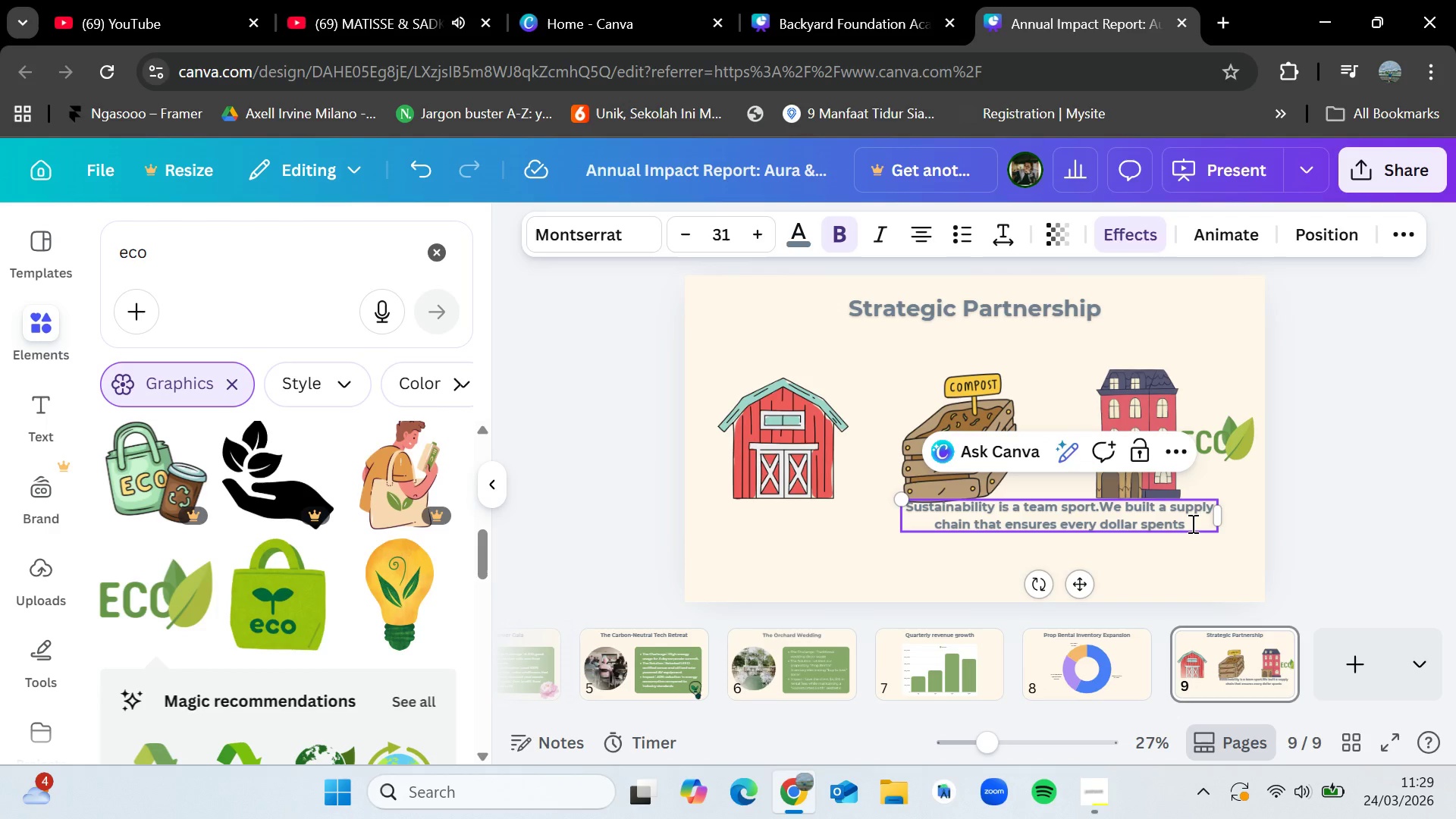 
type( supports the local economy)
 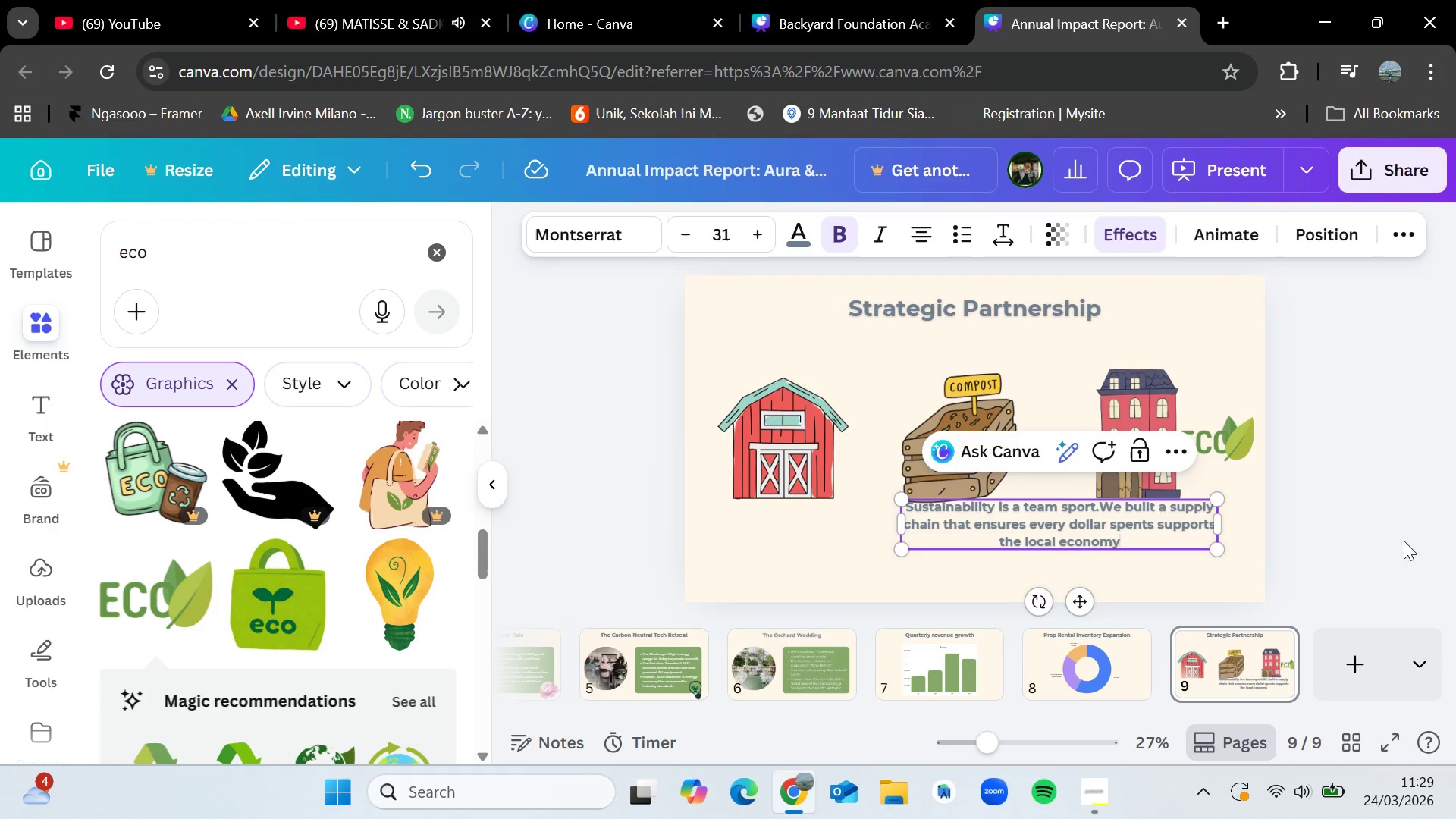 
left_click_drag(start_coordinate=[1166, 524], to_coordinate=[1085, 551])
 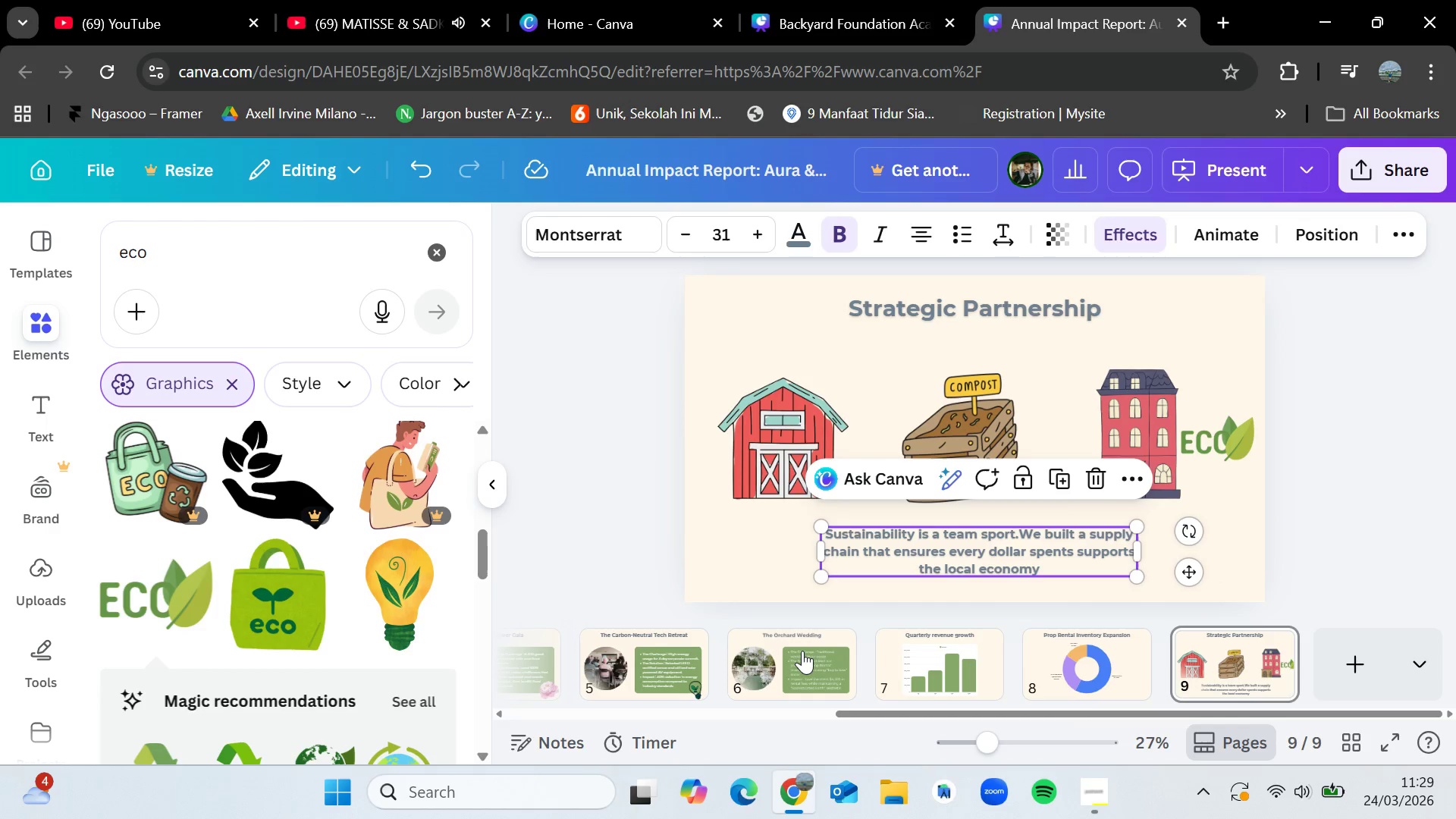 
left_click([799, 651])
 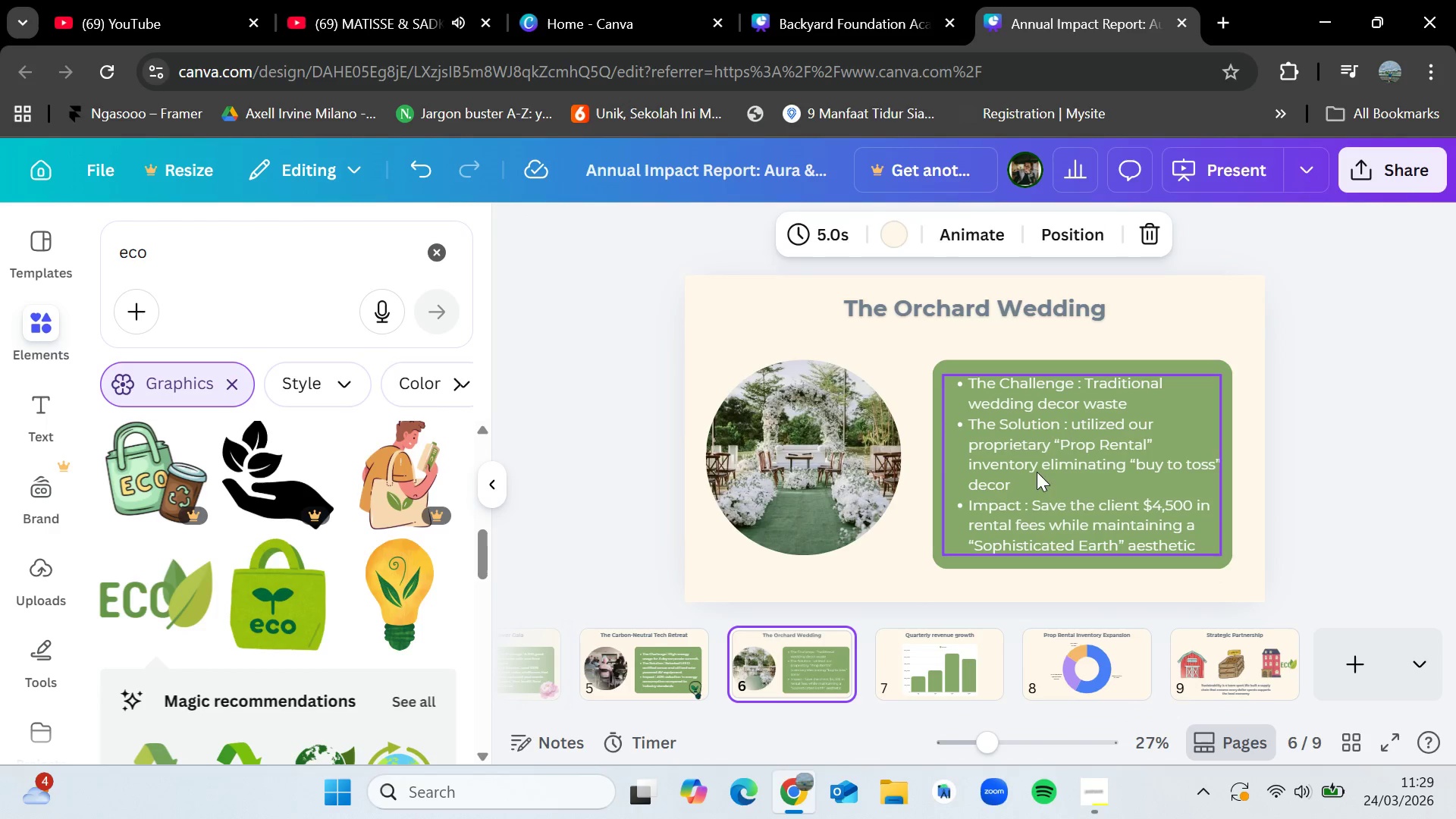 
left_click([1053, 458])
 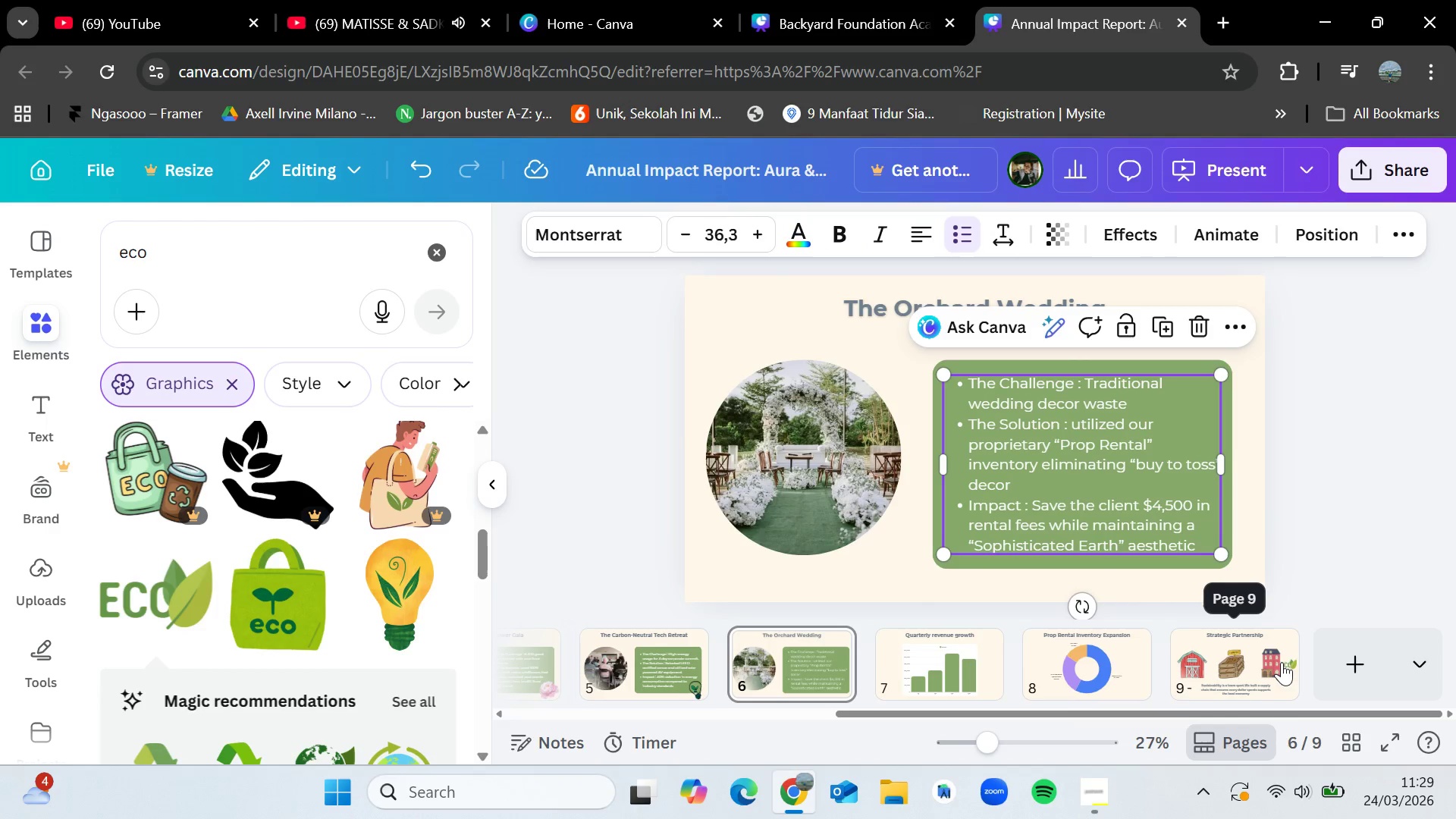 
left_click([1268, 657])
 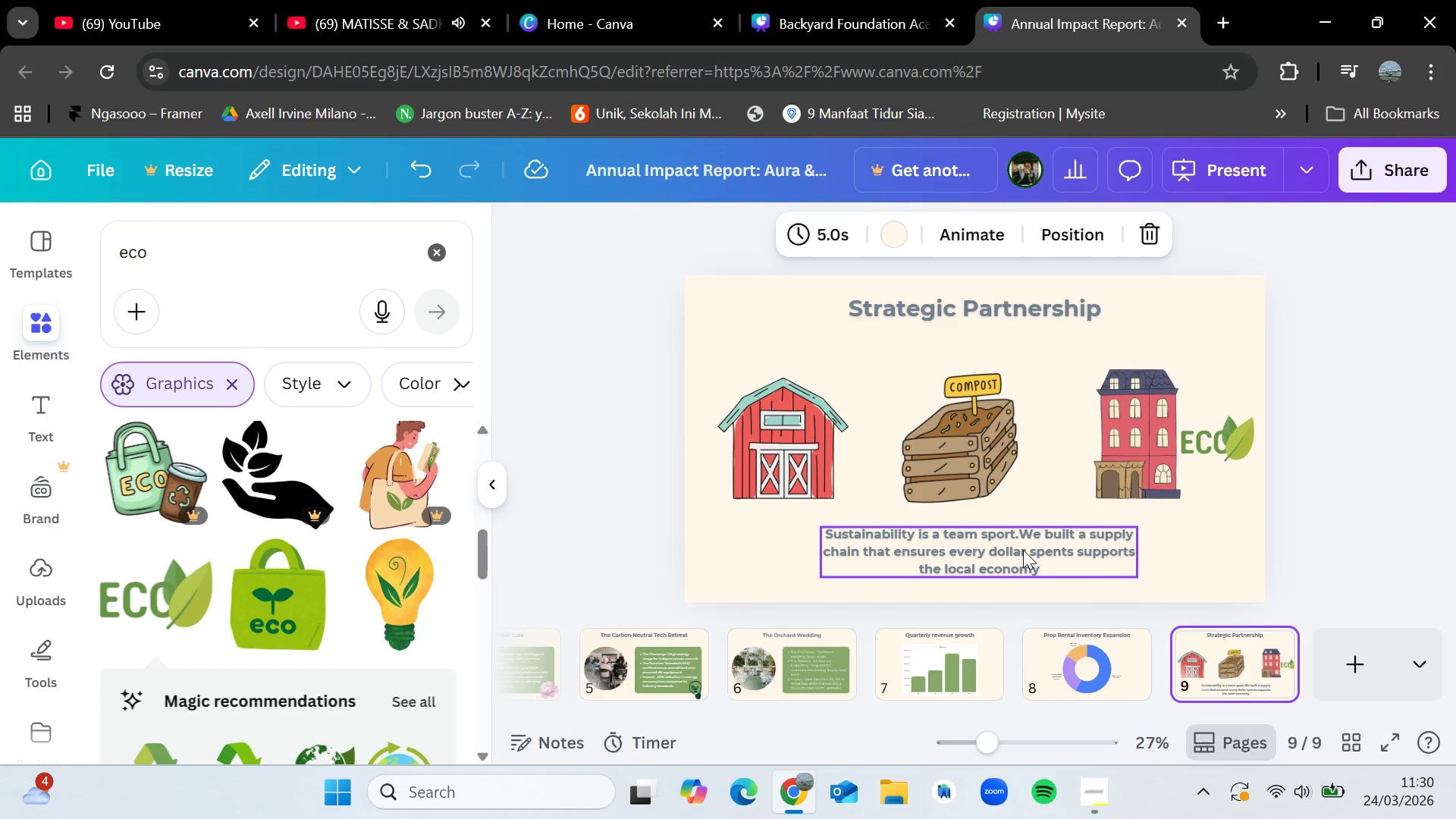 
left_click([1010, 550])
 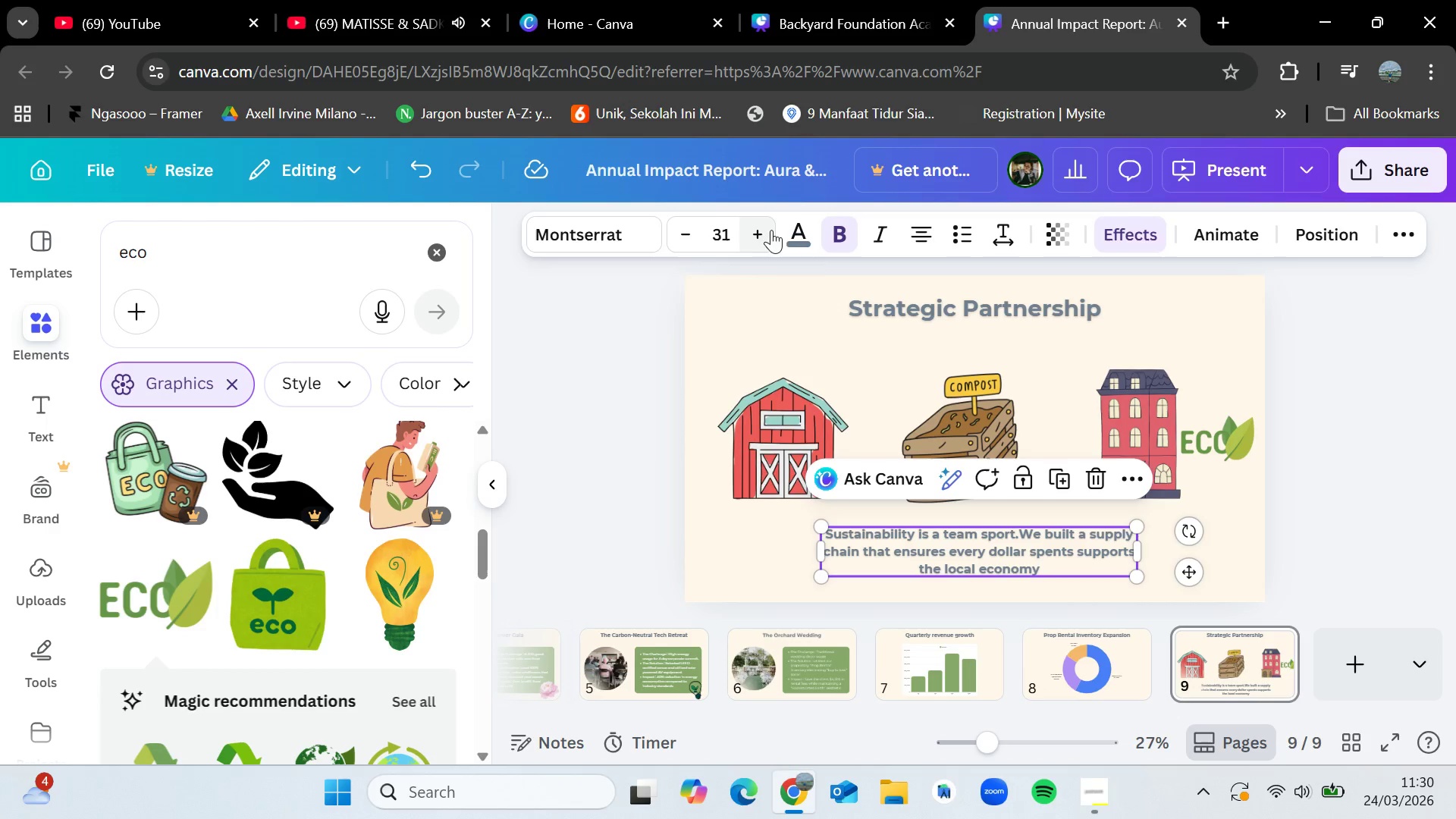 
double_click([764, 225])
 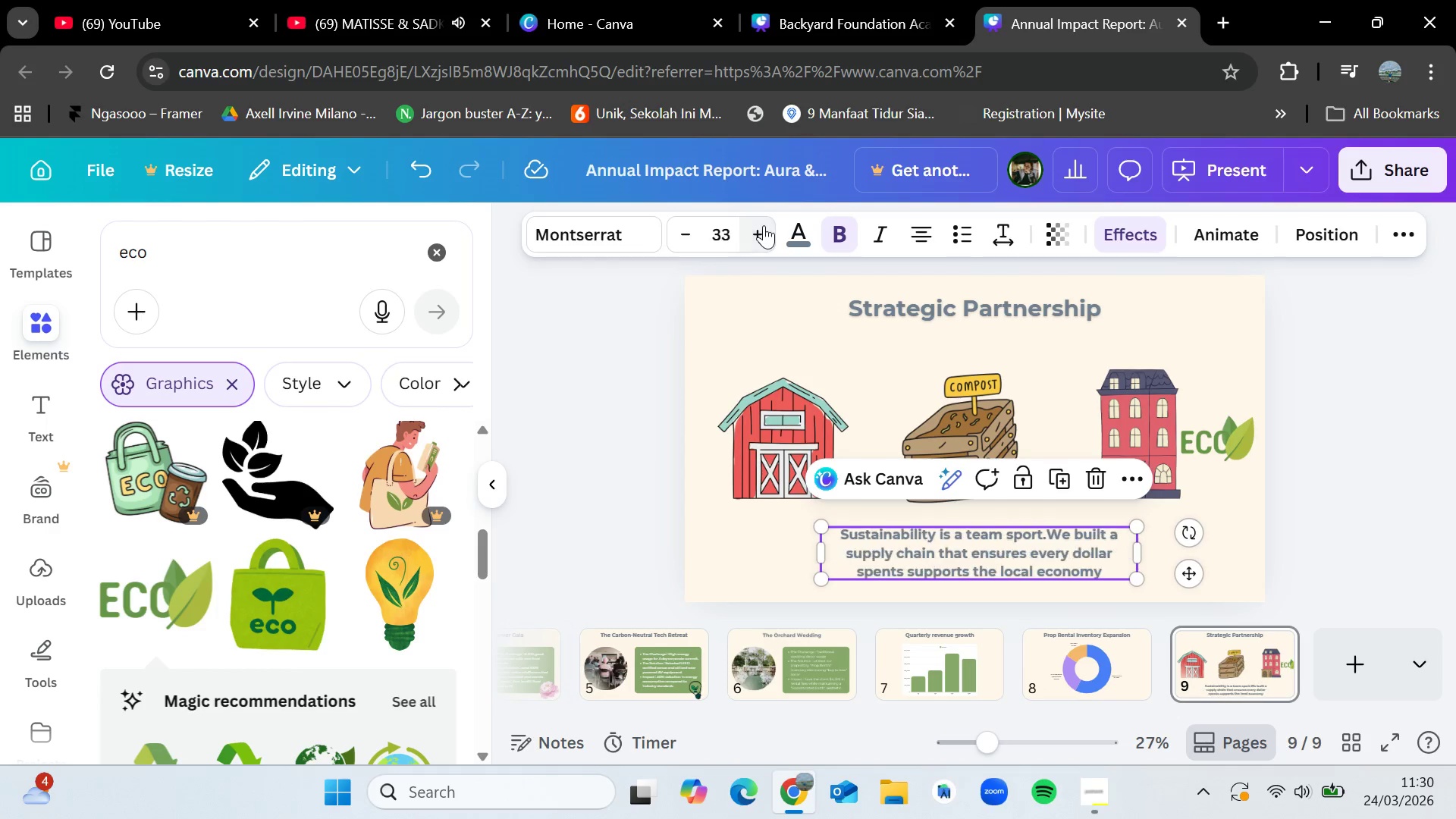 
triple_click([764, 225])
 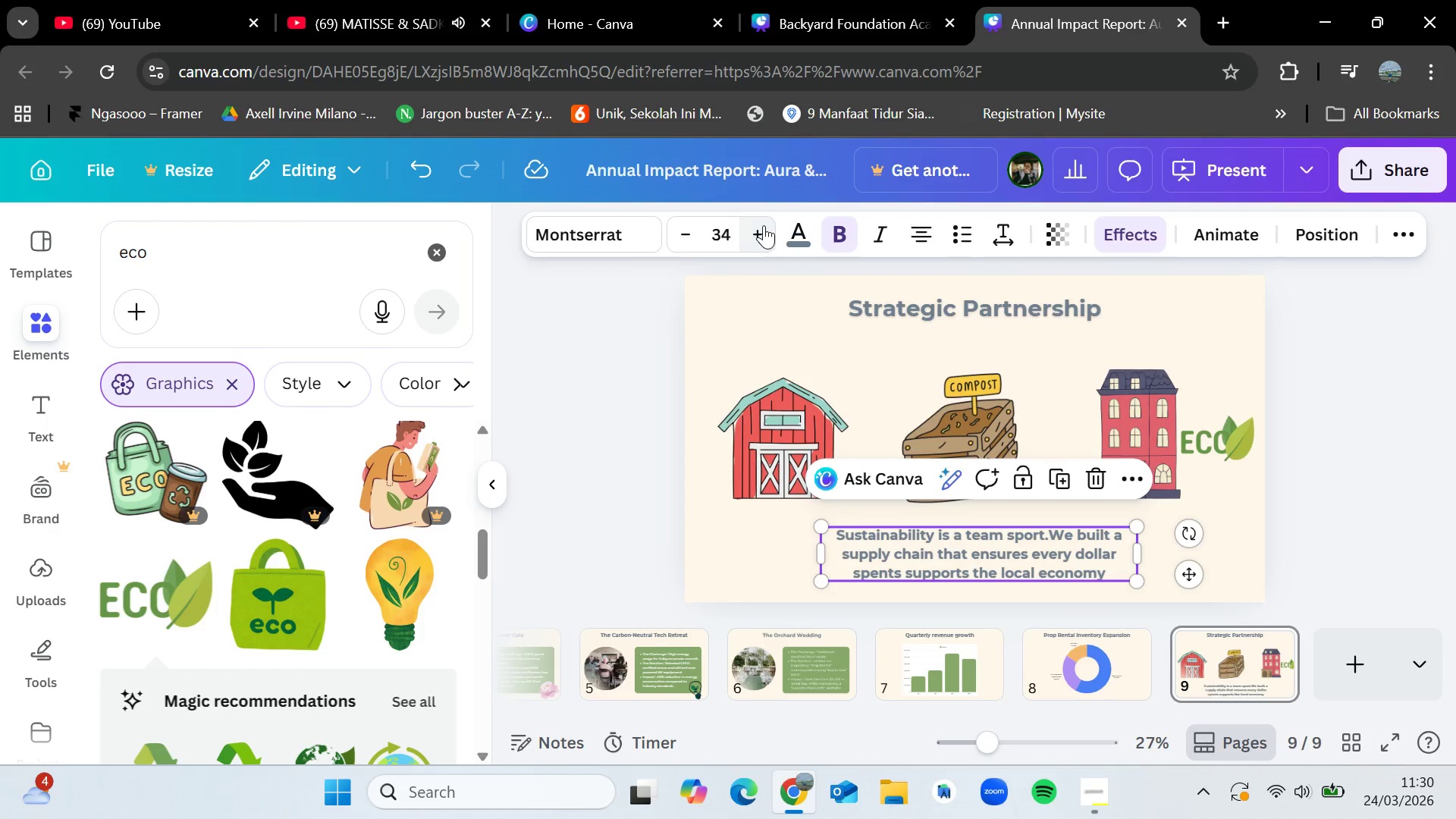 
triple_click([764, 225])
 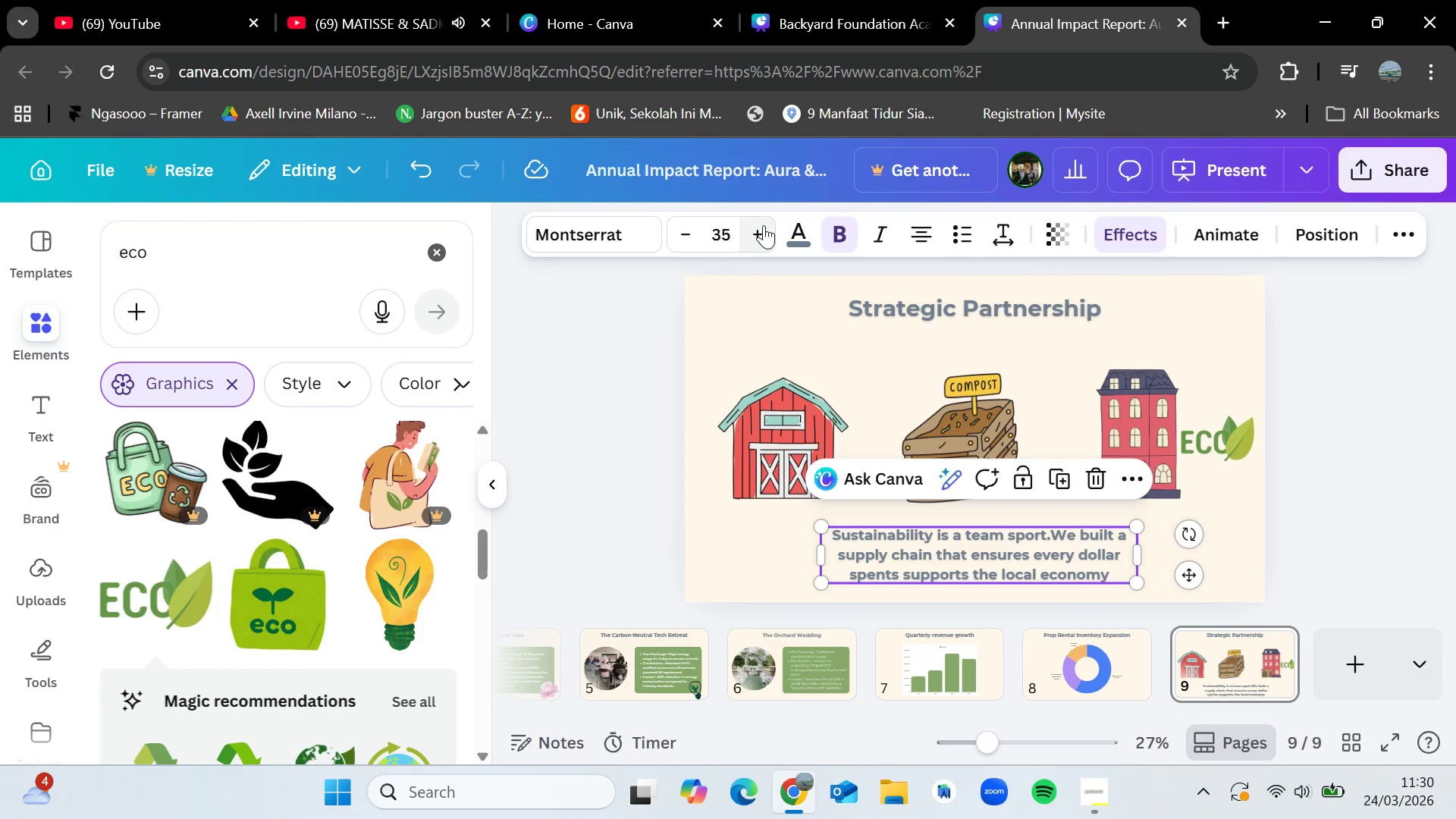 
triple_click([764, 225])